 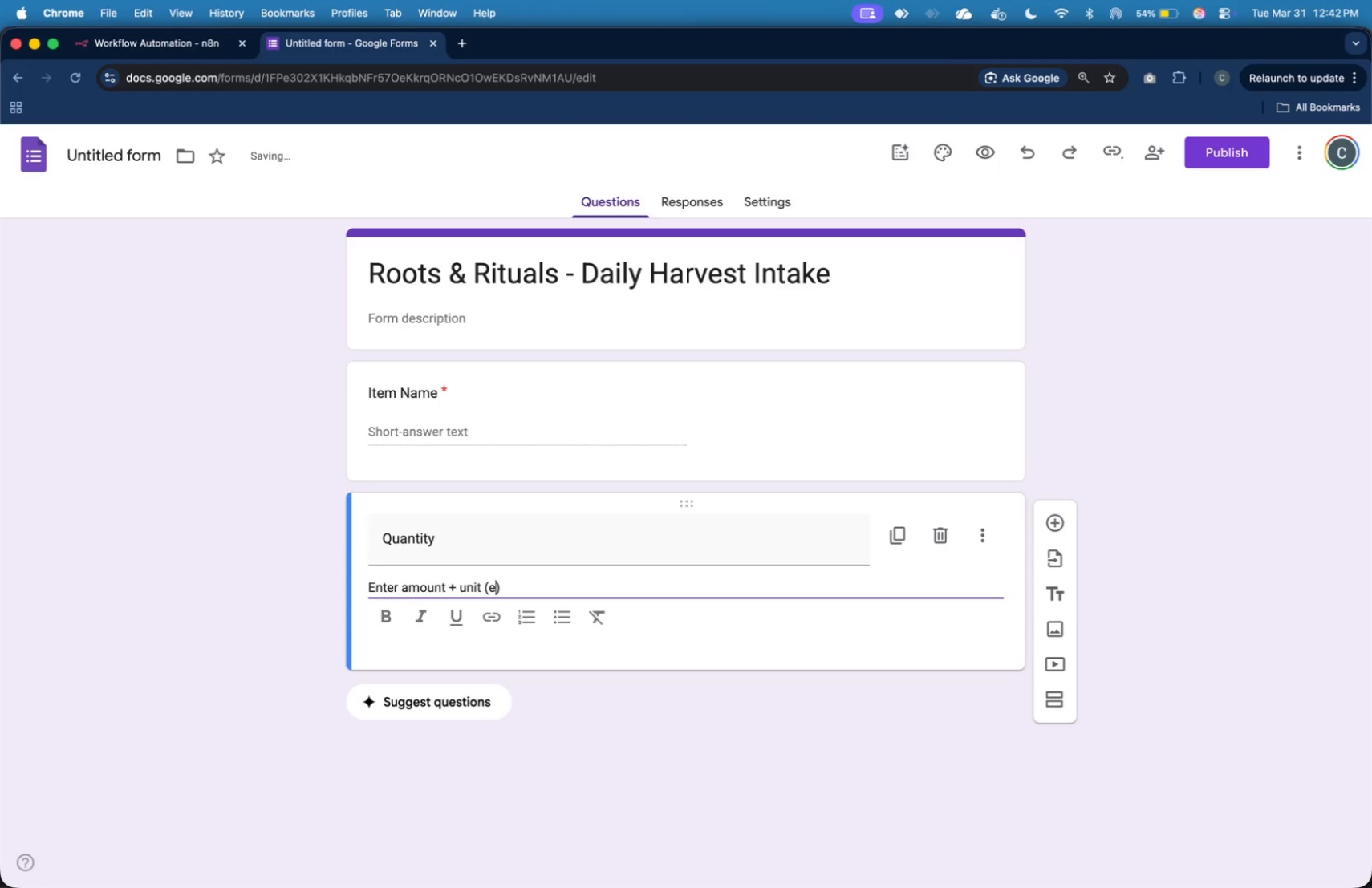 
type(e.g. 5 kg, 20 bundles)
 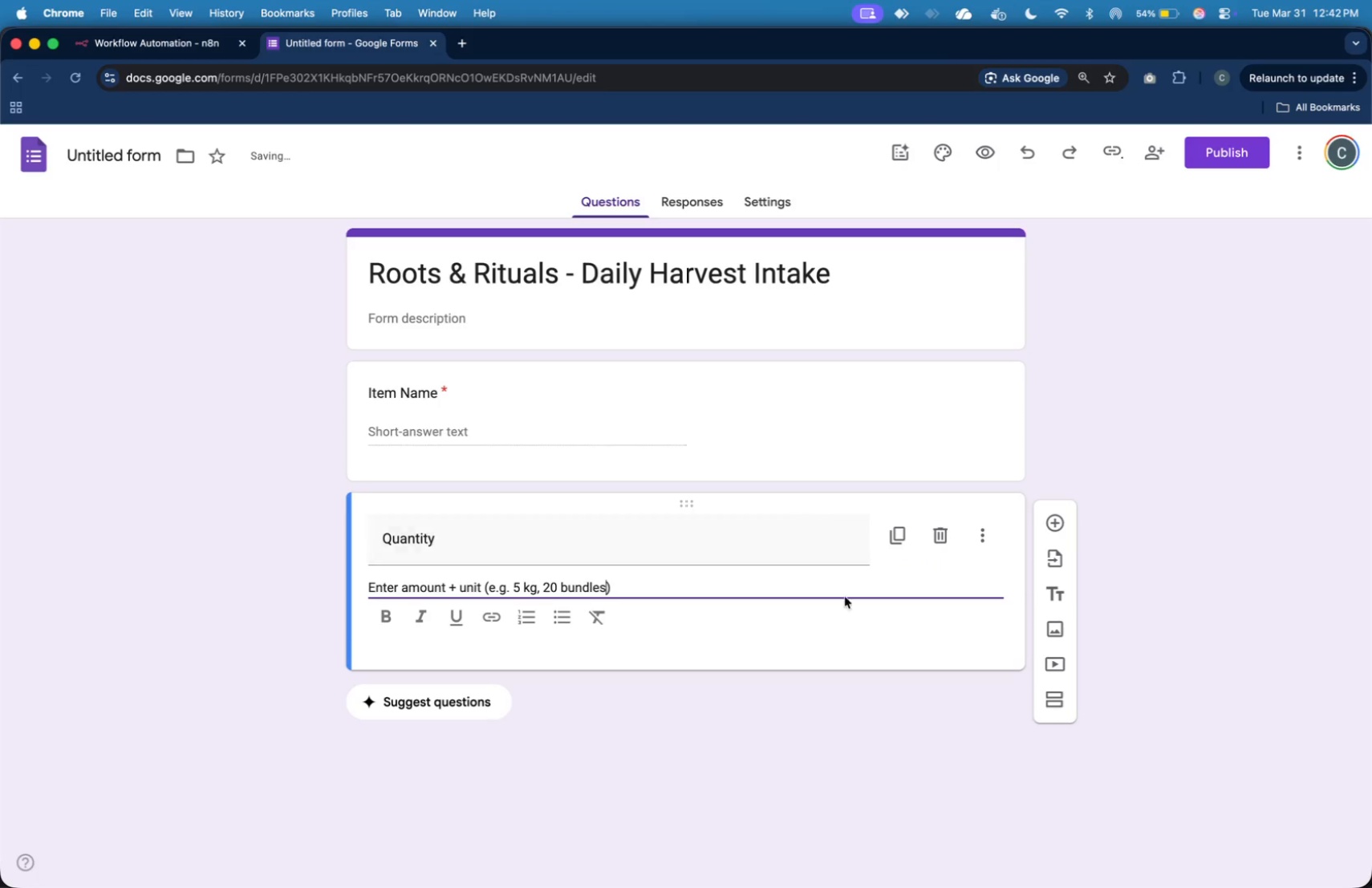 
left_click([1117, 501])
 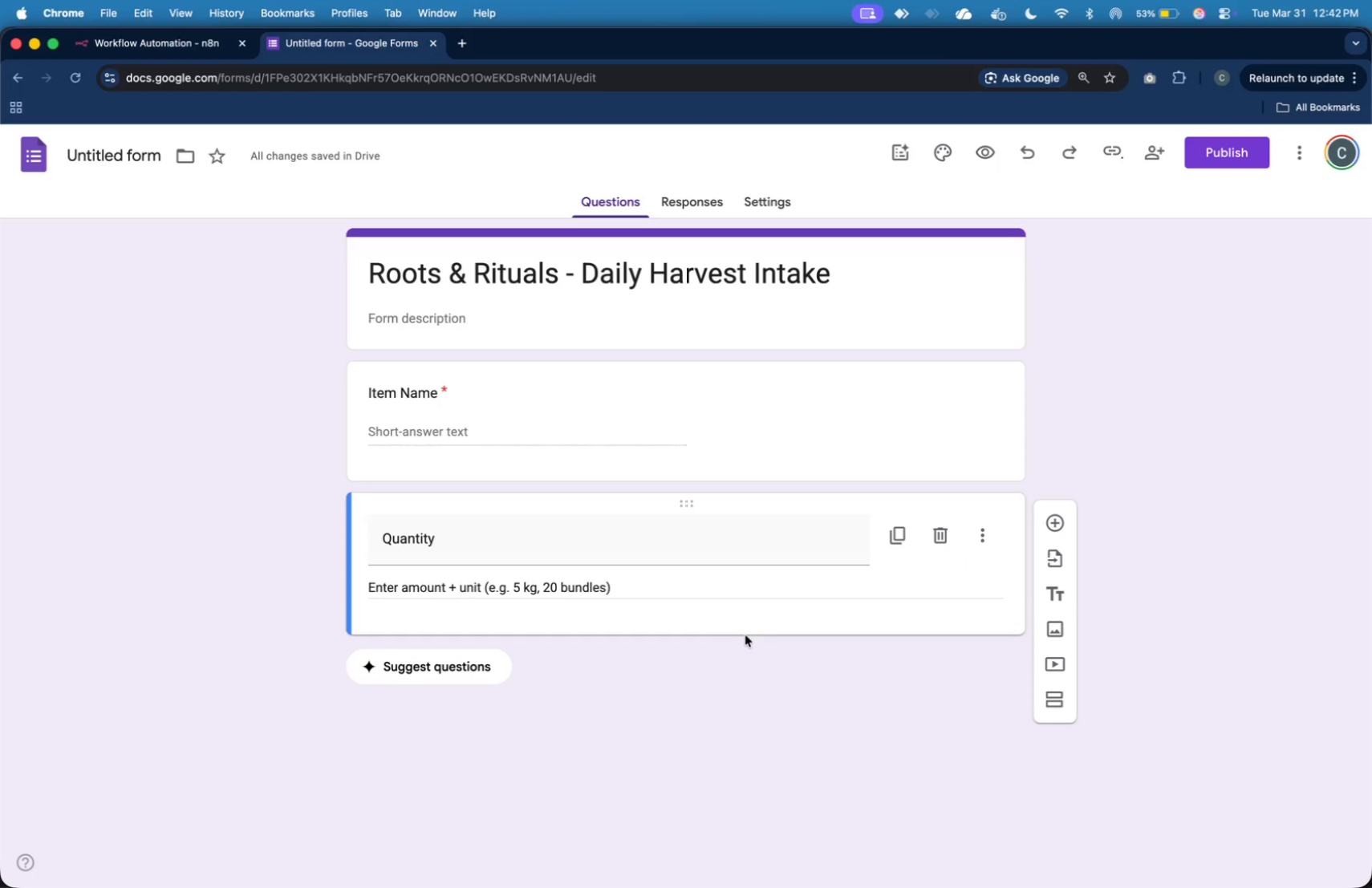 
left_click([742, 674])
 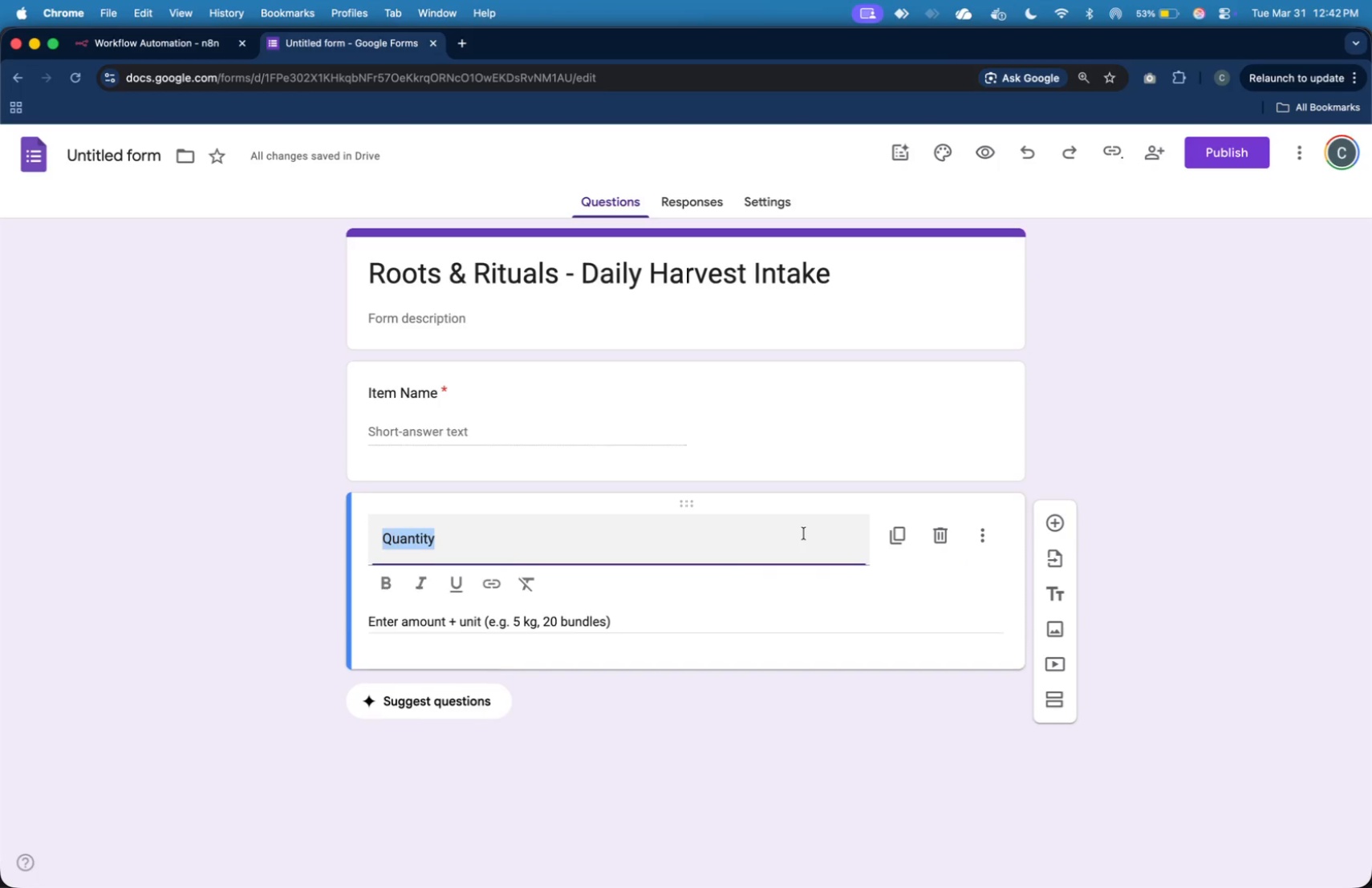 
wait(6.15)
 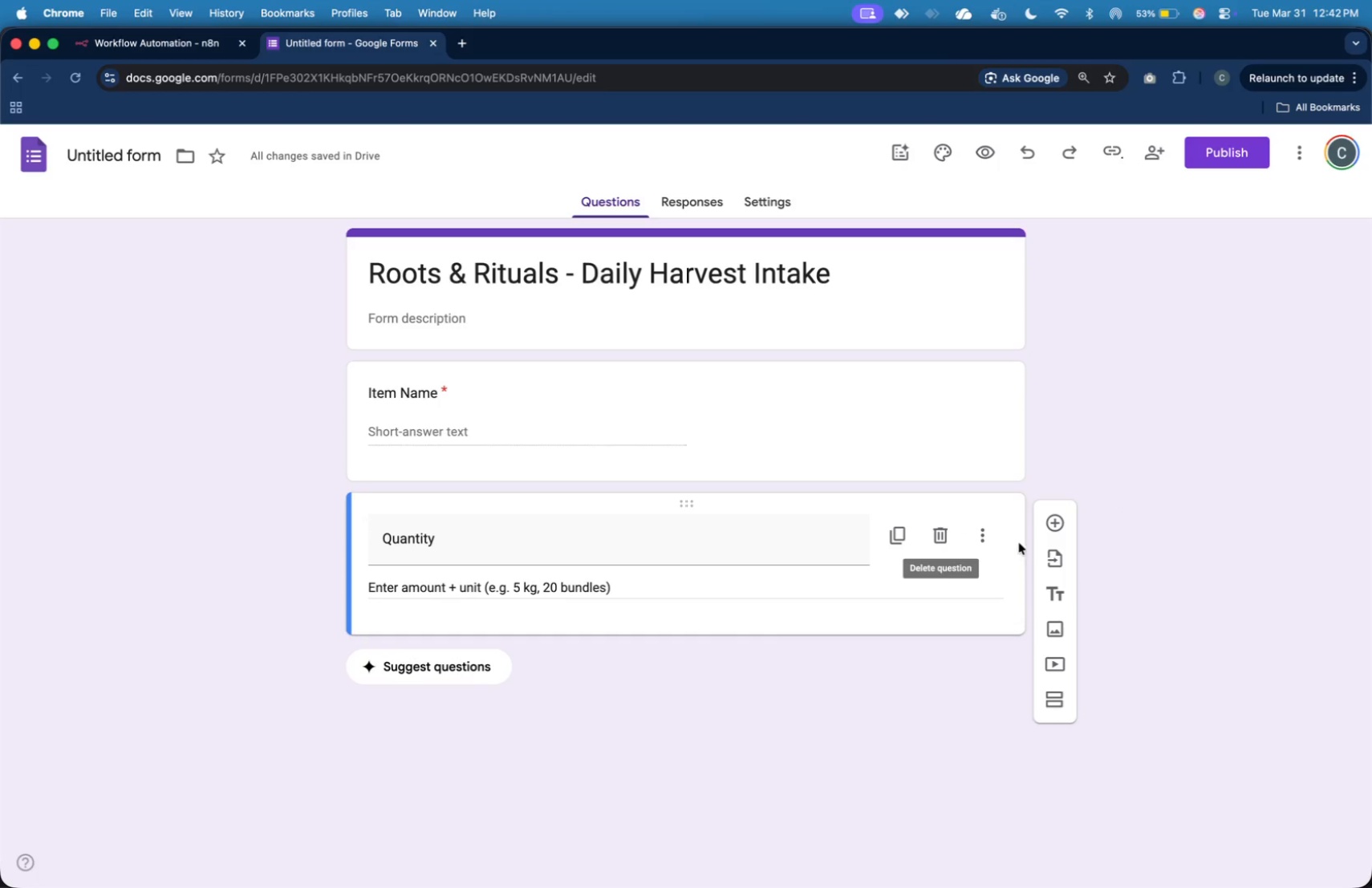 
left_click([779, 628])
 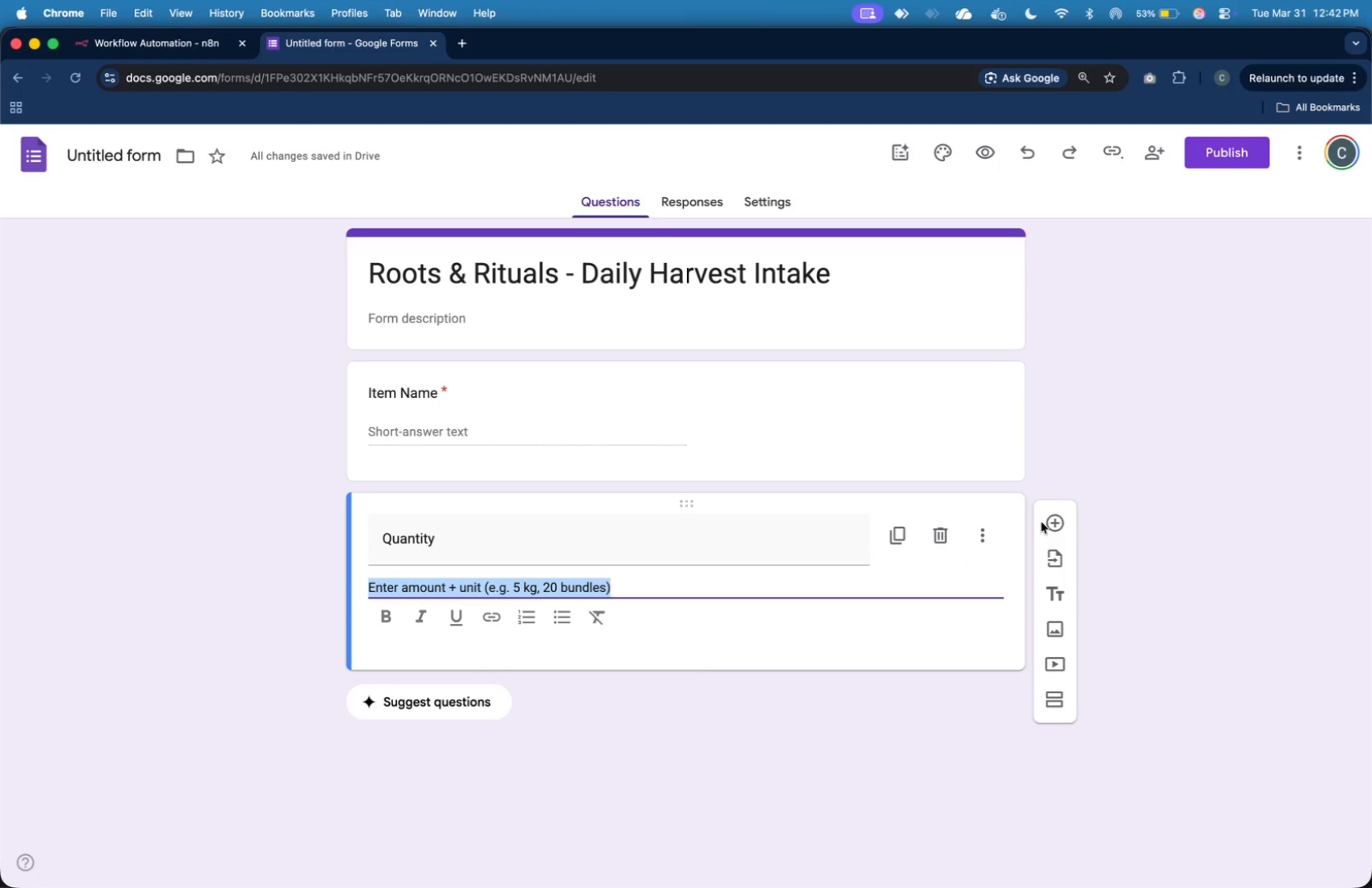 
left_click([1098, 488])
 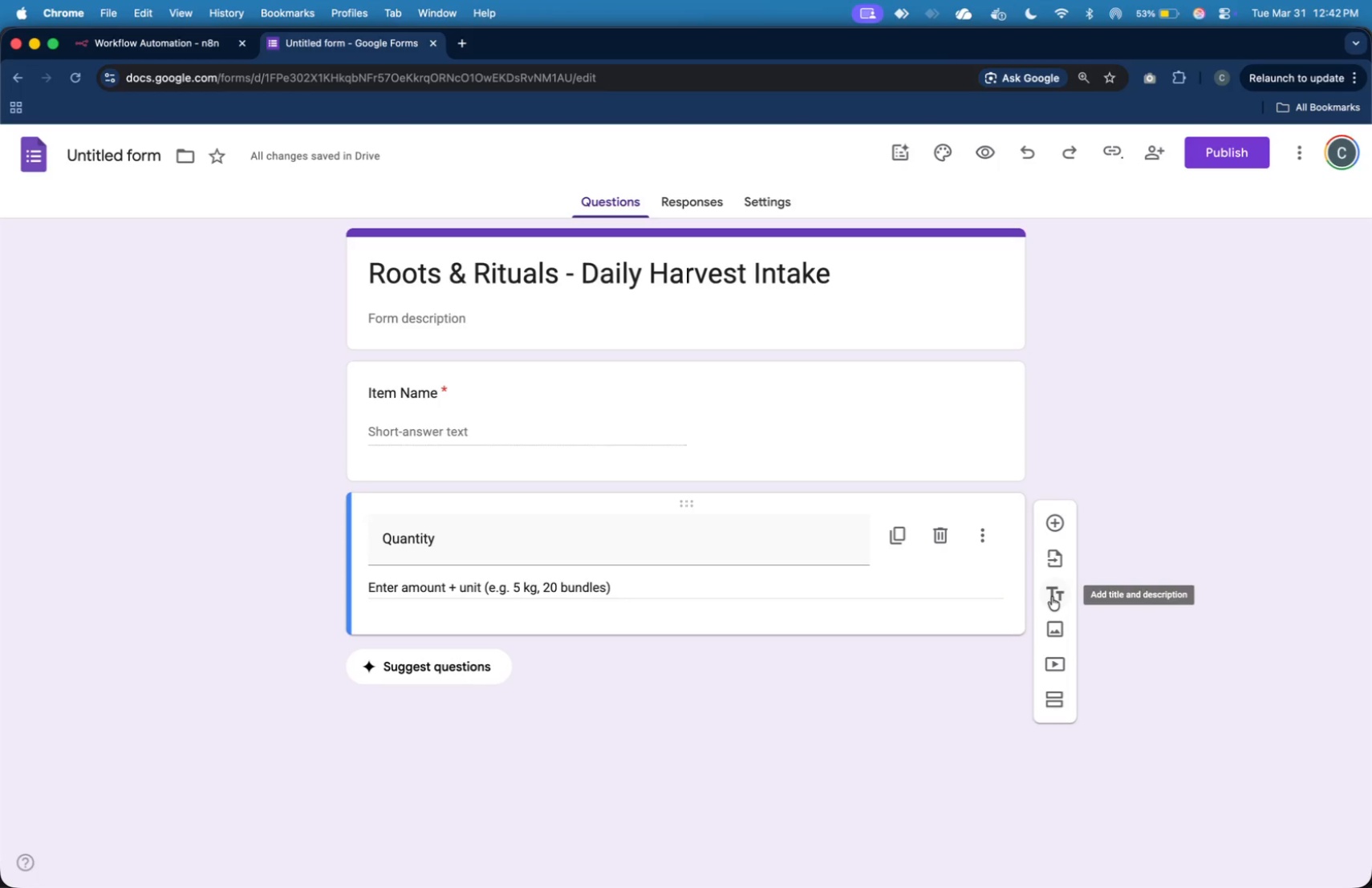 
wait(5.05)
 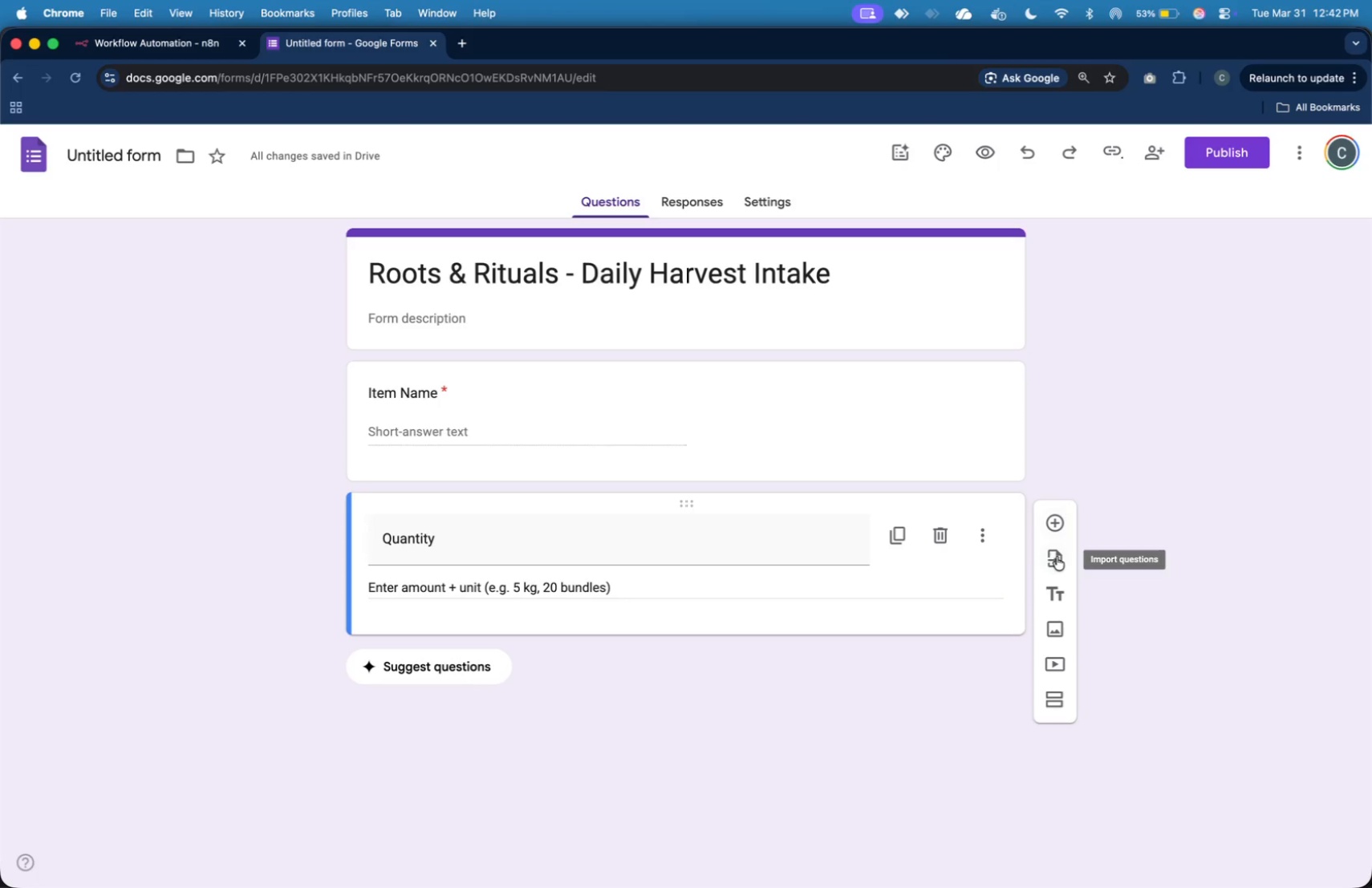 
left_click([1053, 527])
 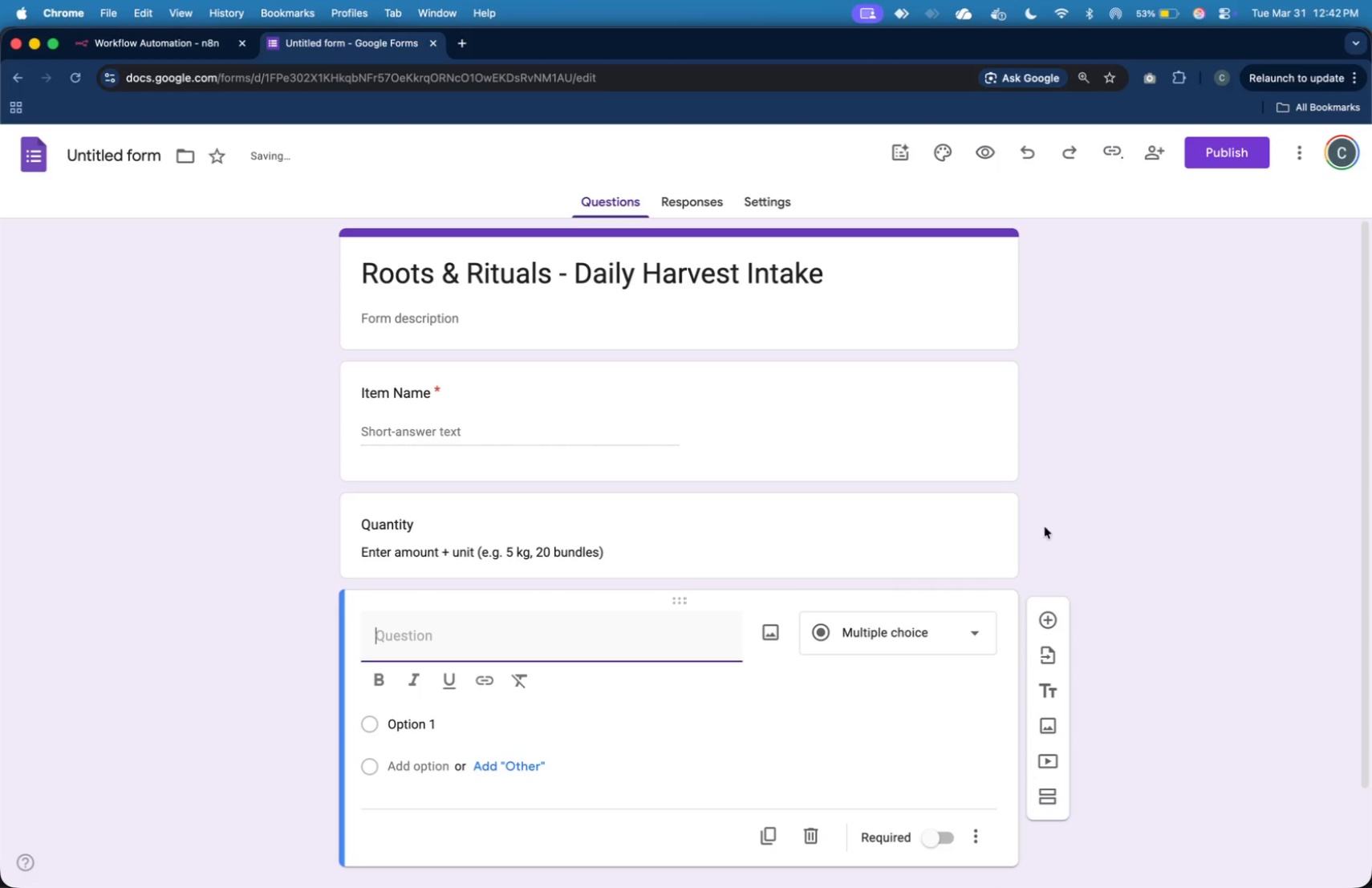 
left_click([797, 520])
 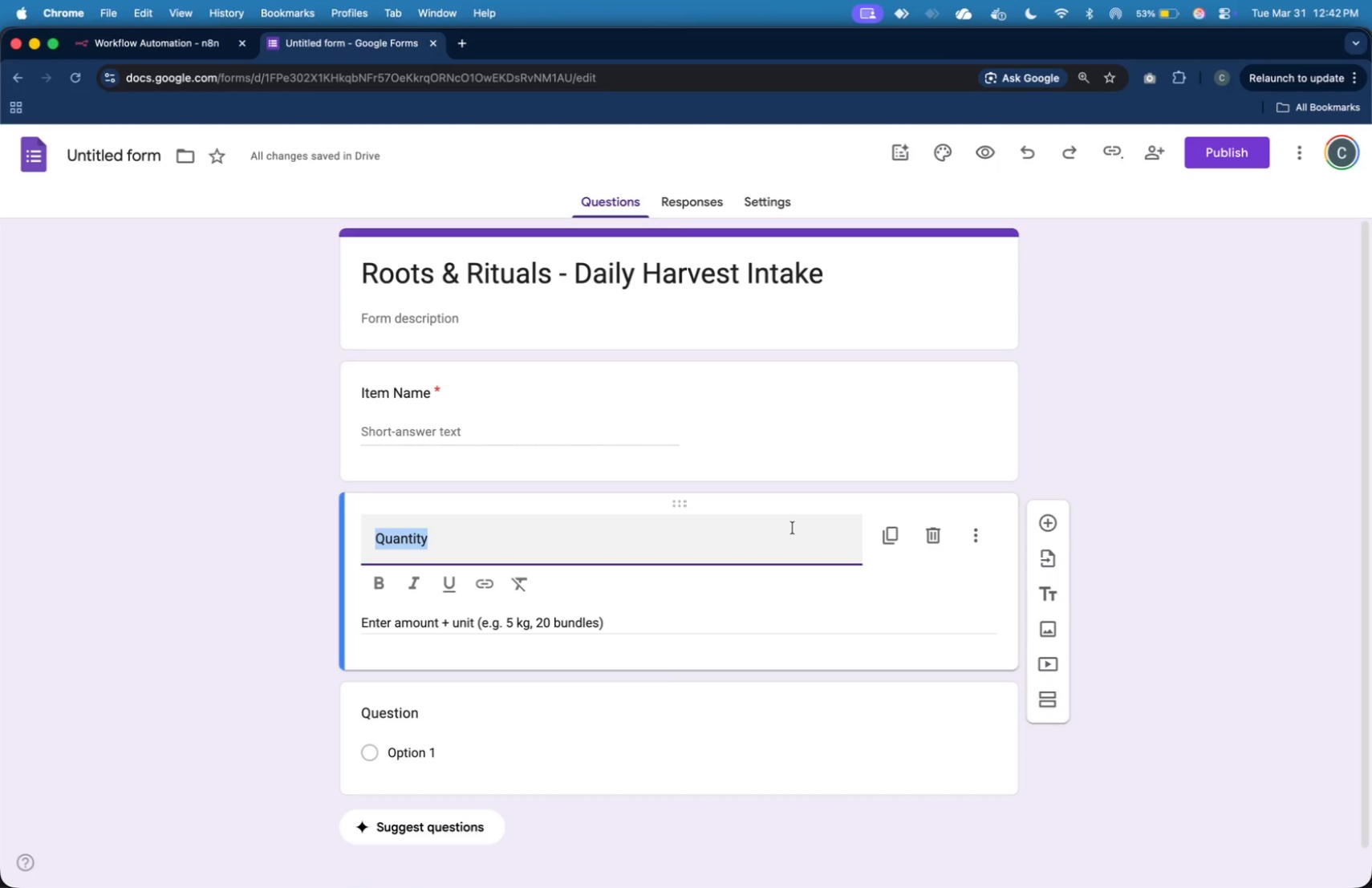 
key(Meta+C)
 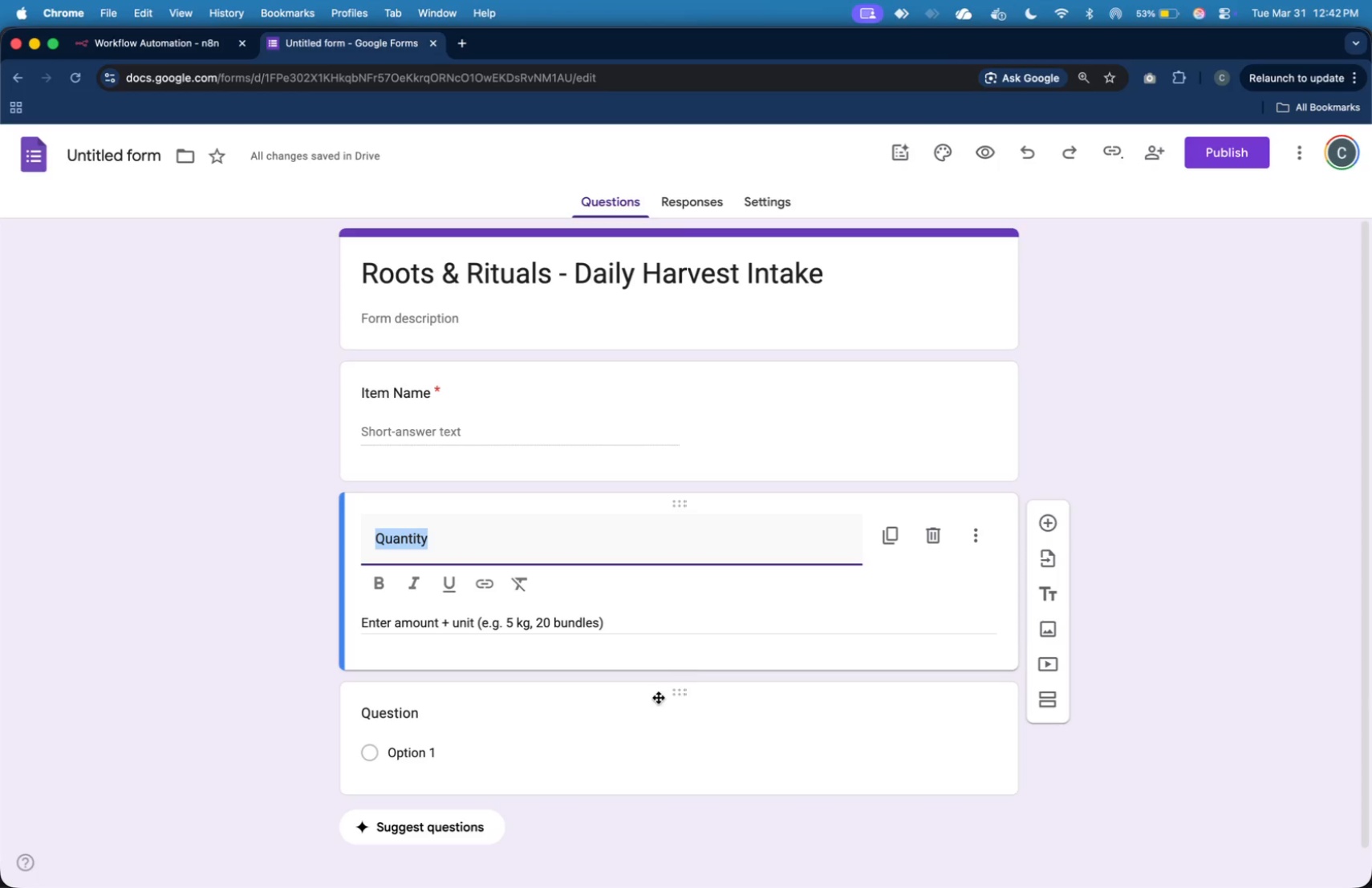 
left_click([659, 699])
 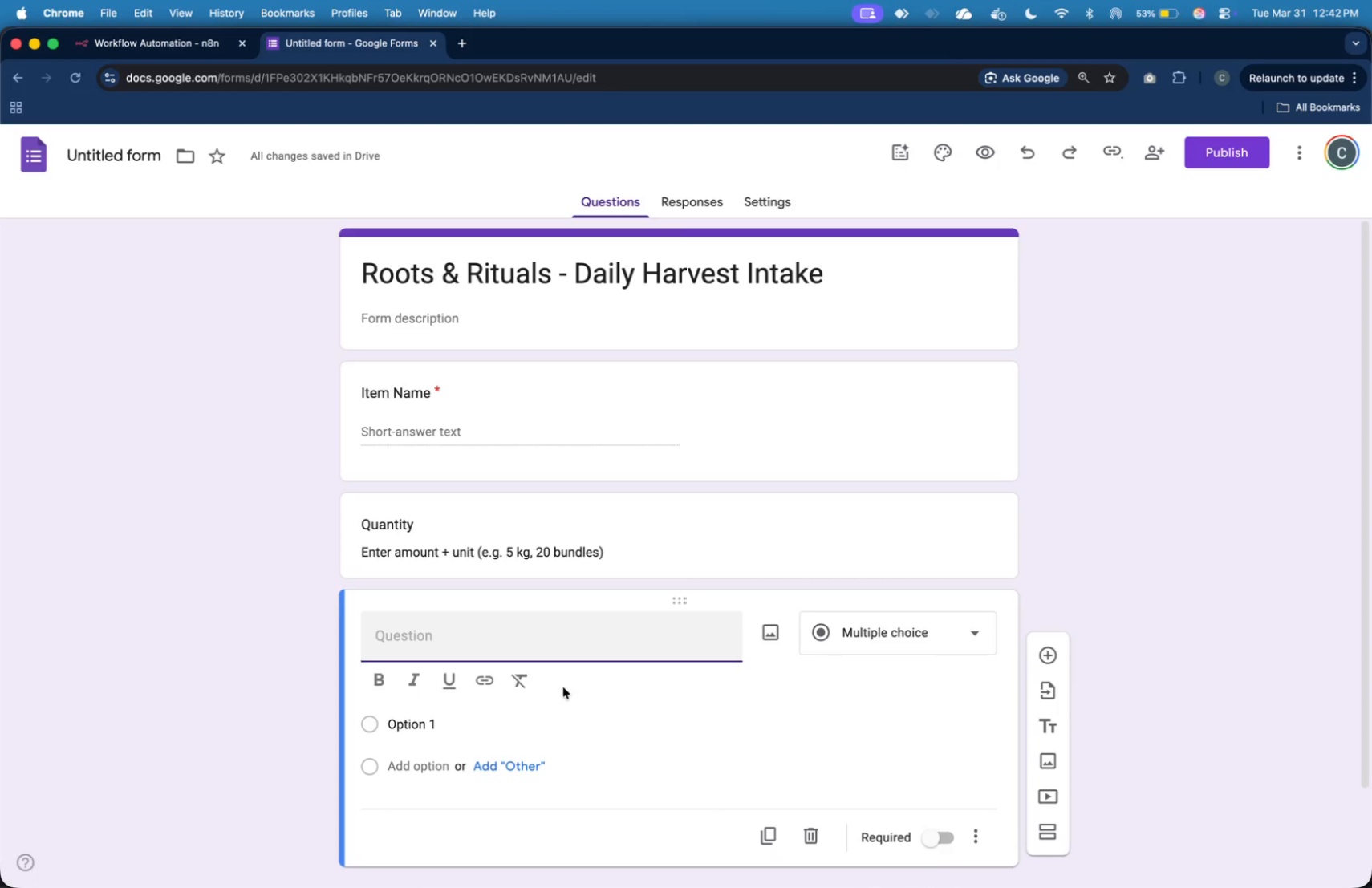 
key(Meta+V)
 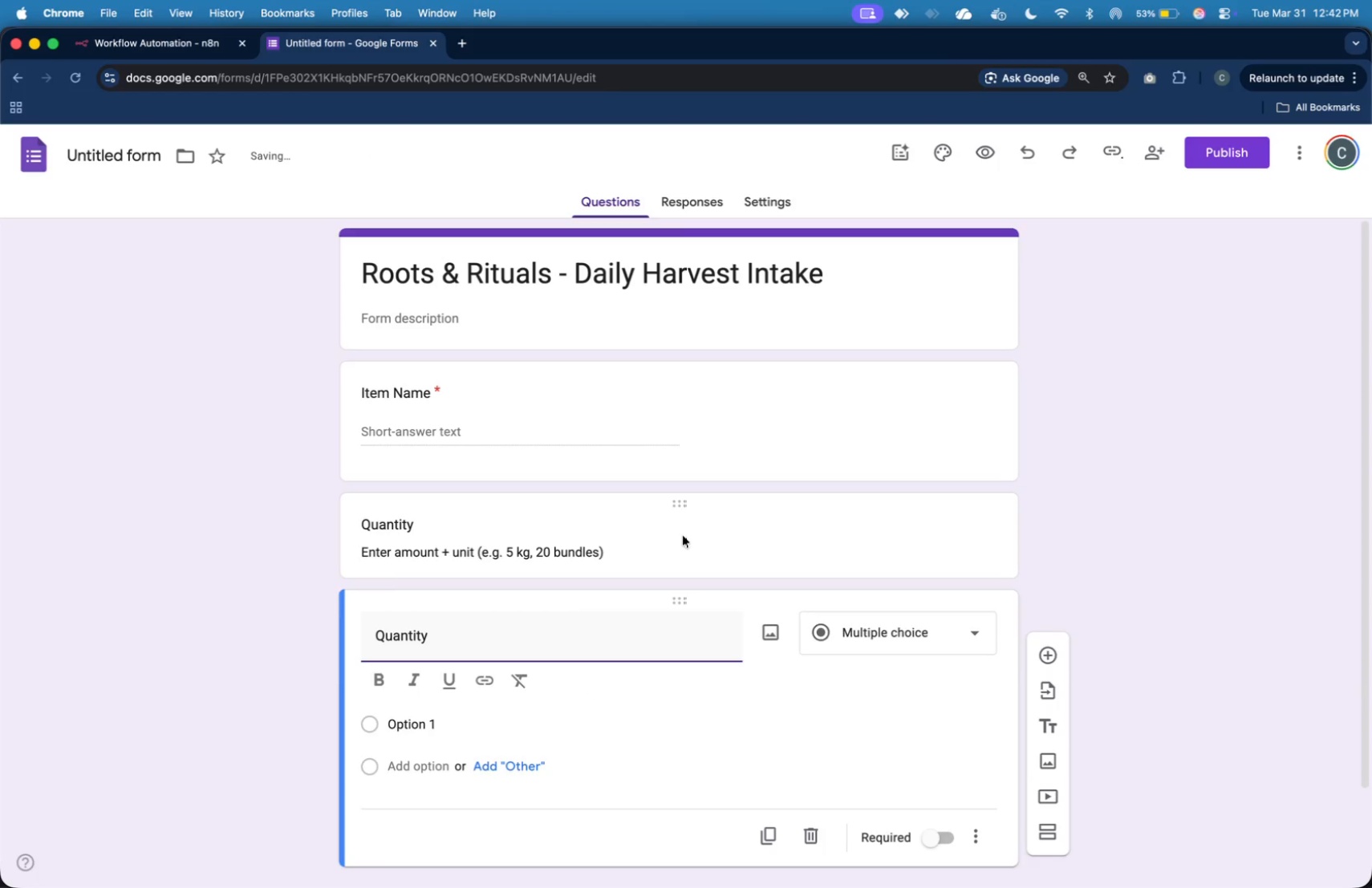 
left_click([683, 536])
 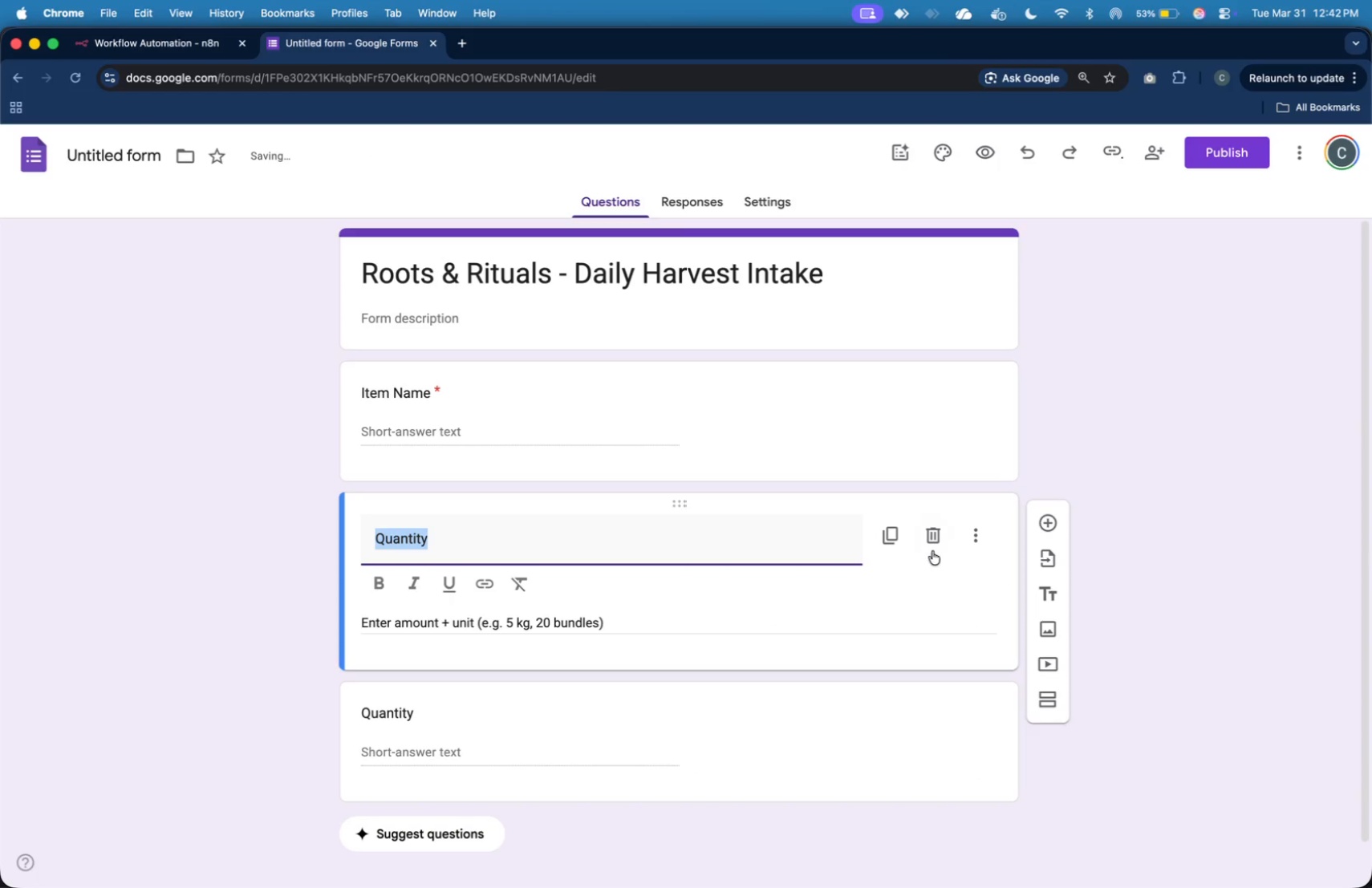 
left_click([931, 542])
 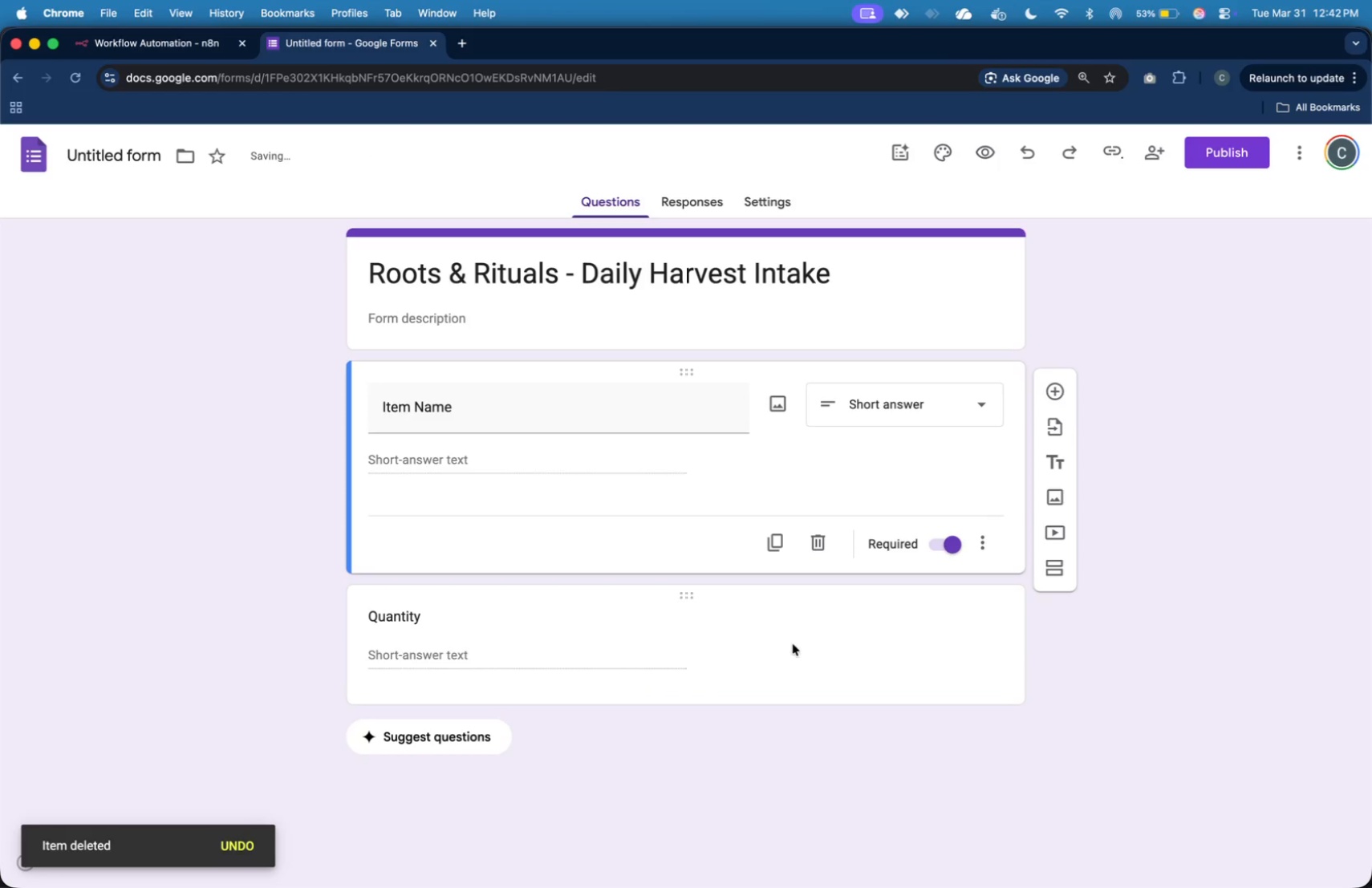 
left_click([787, 646])
 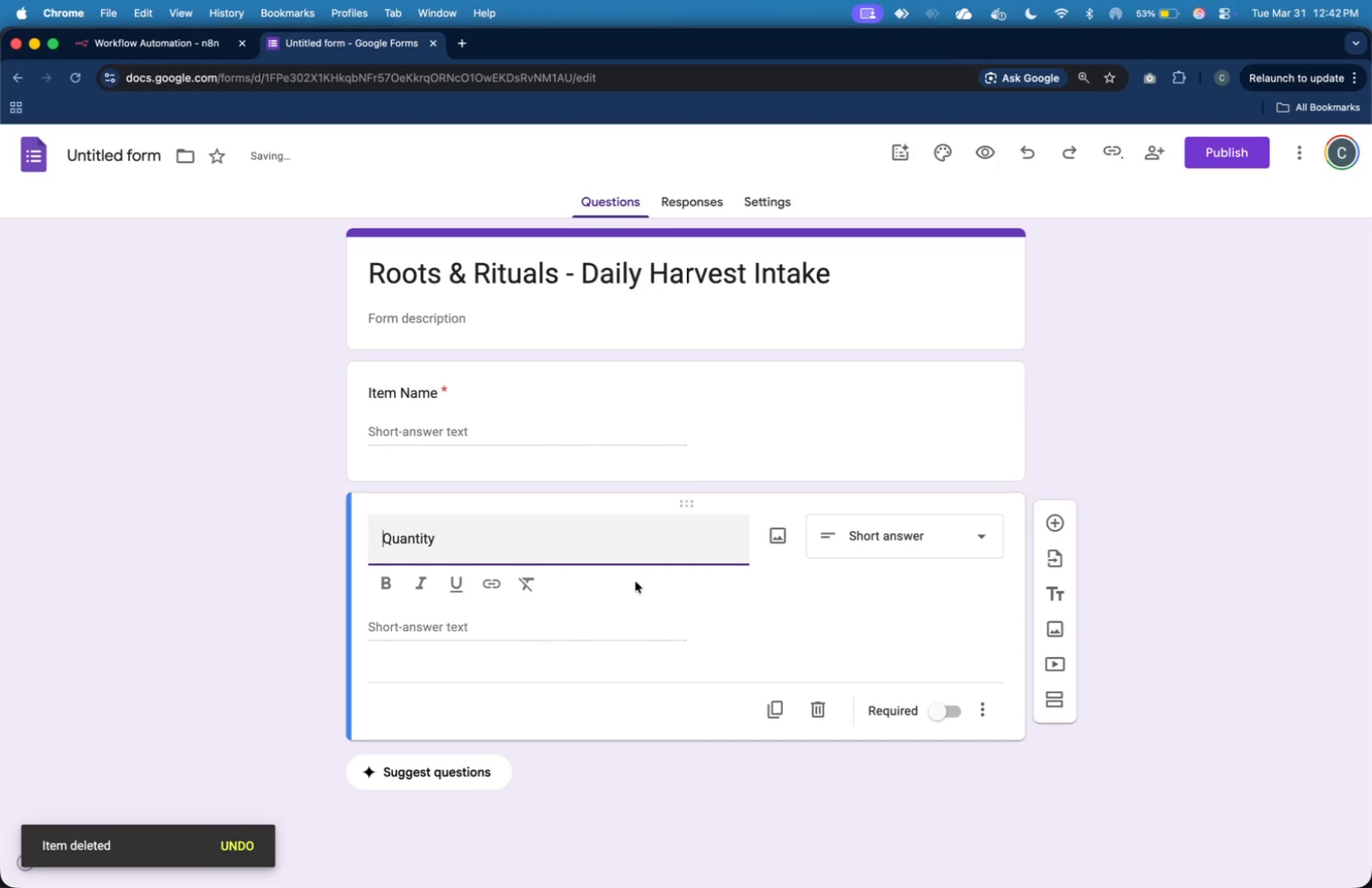 
left_click([603, 537])
 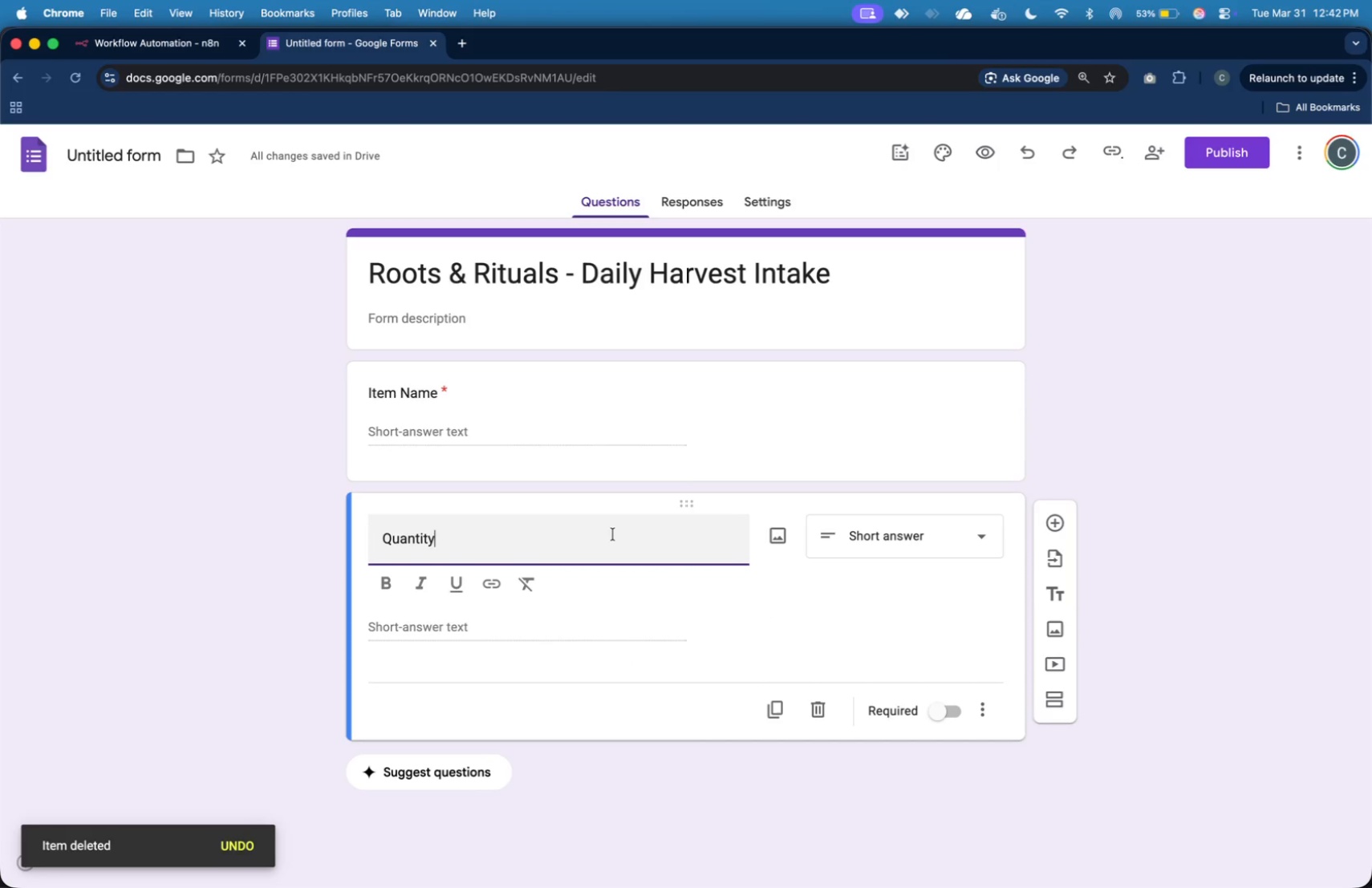 
type( ())
 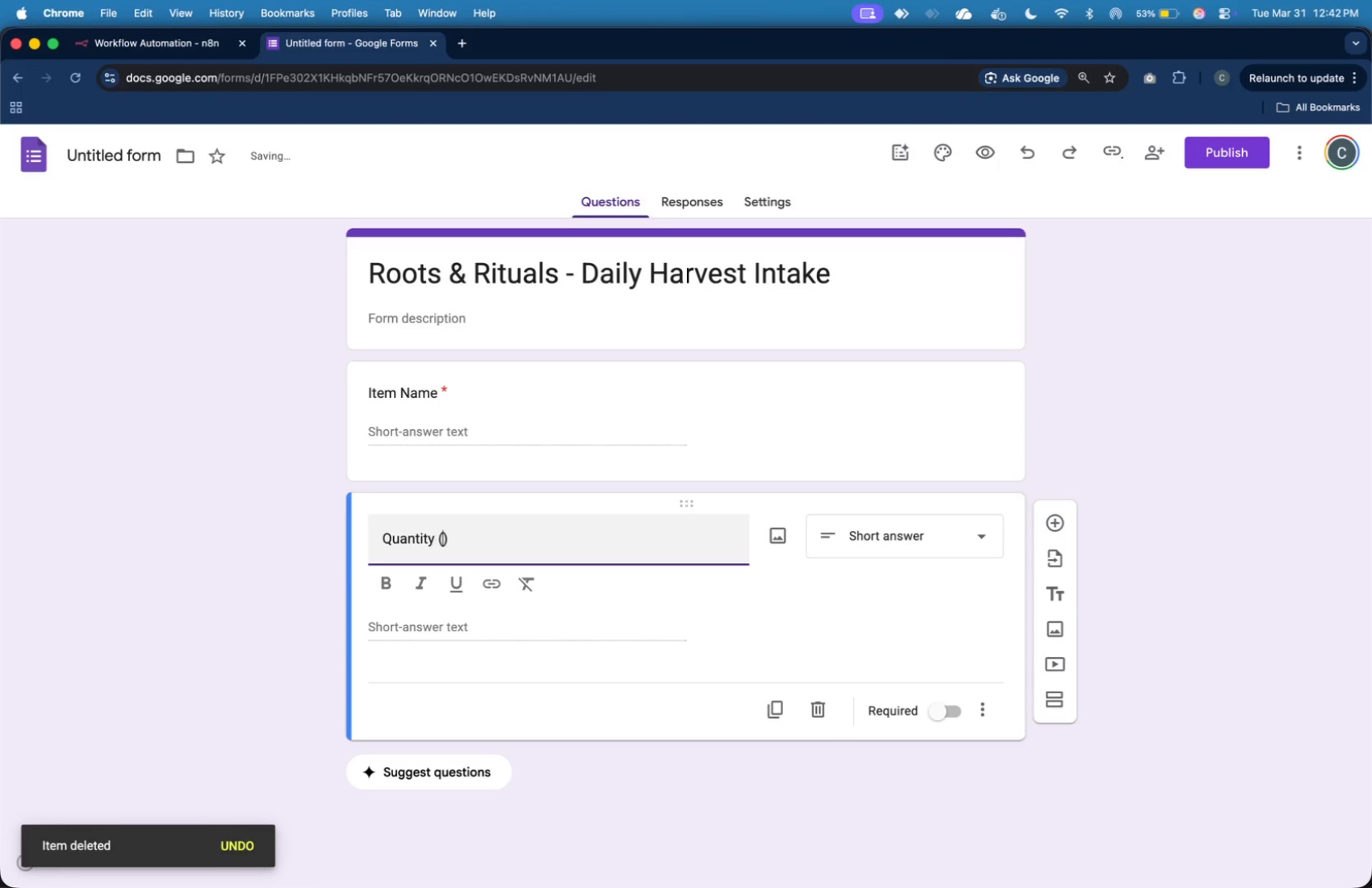 
key(ArrowLeft)
 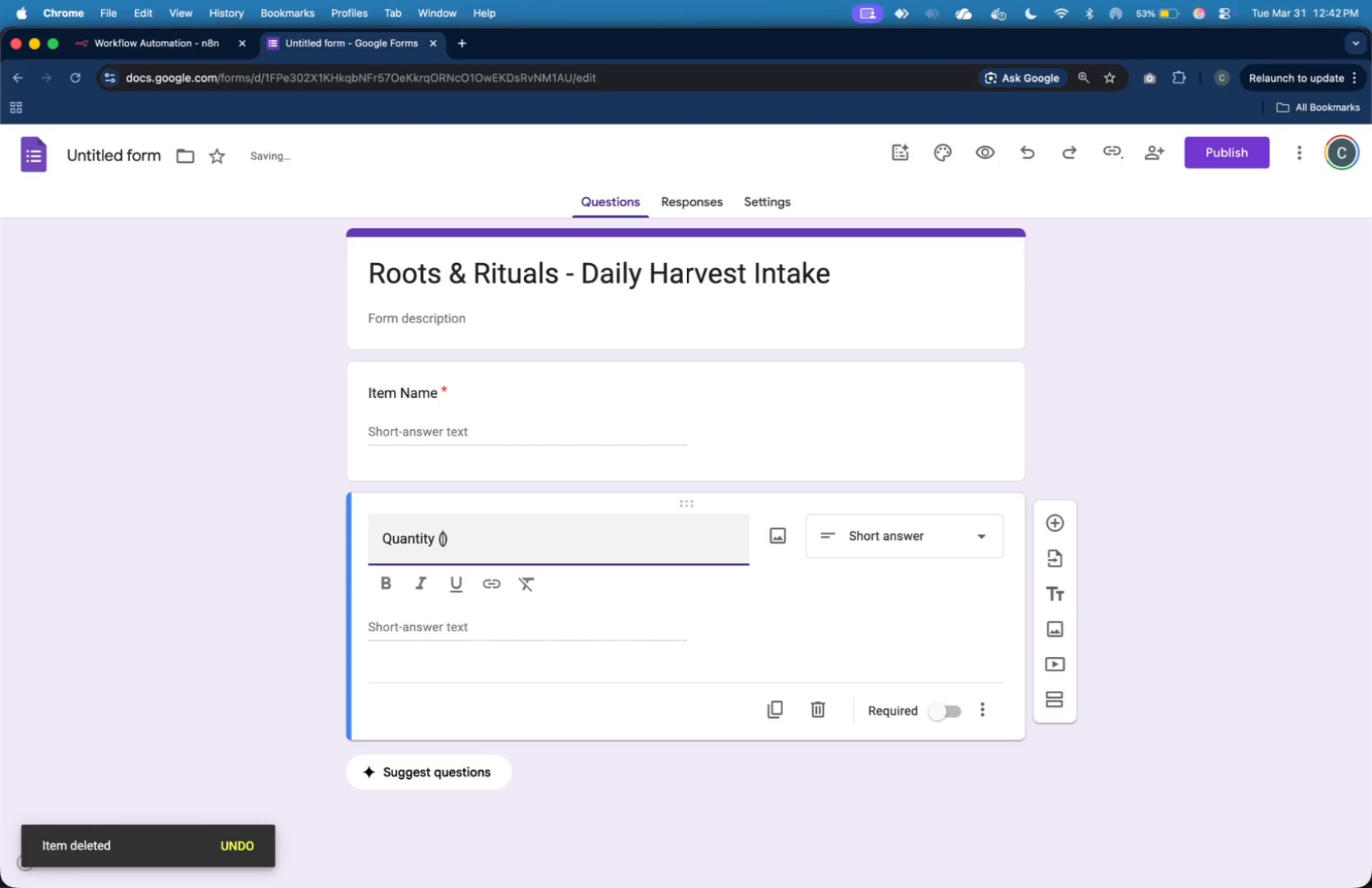 
type(amount)
key(Backspace)
key(Backspace)
key(Backspace)
key(Backspace)
key(Backspace)
key(Backspace)
key(Backspace)
 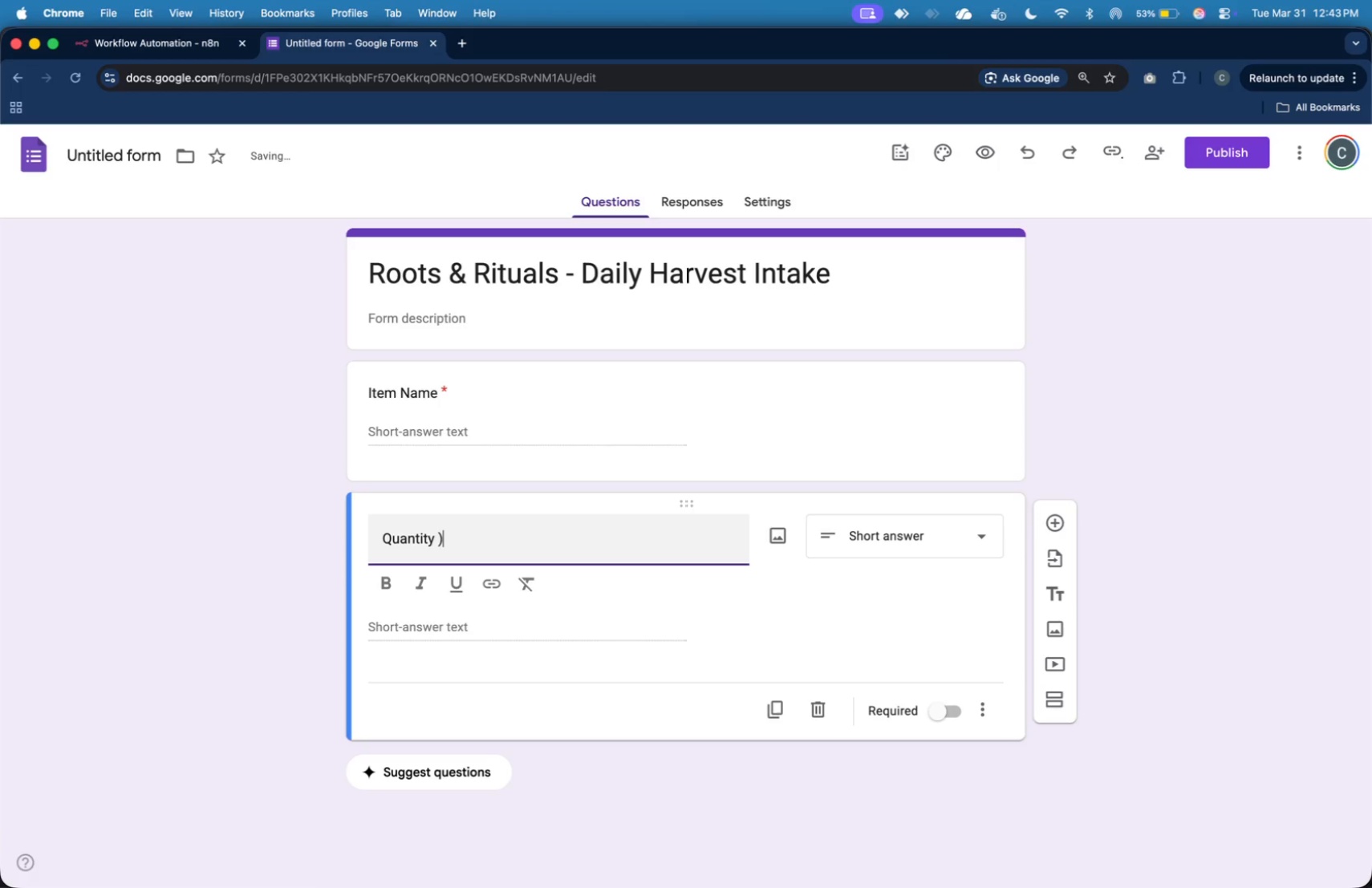 
key(ArrowRight)
 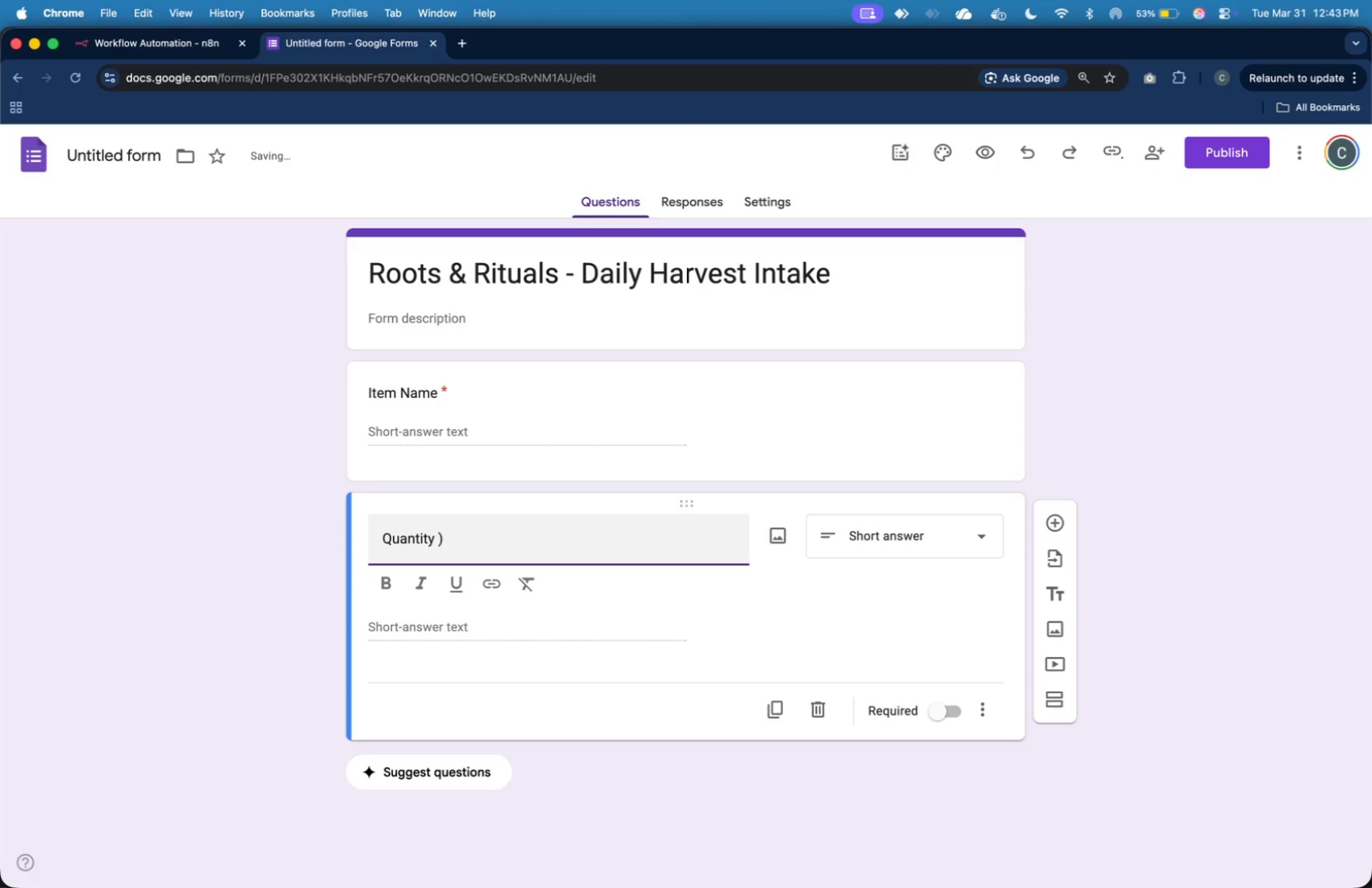 
key(Backspace)
 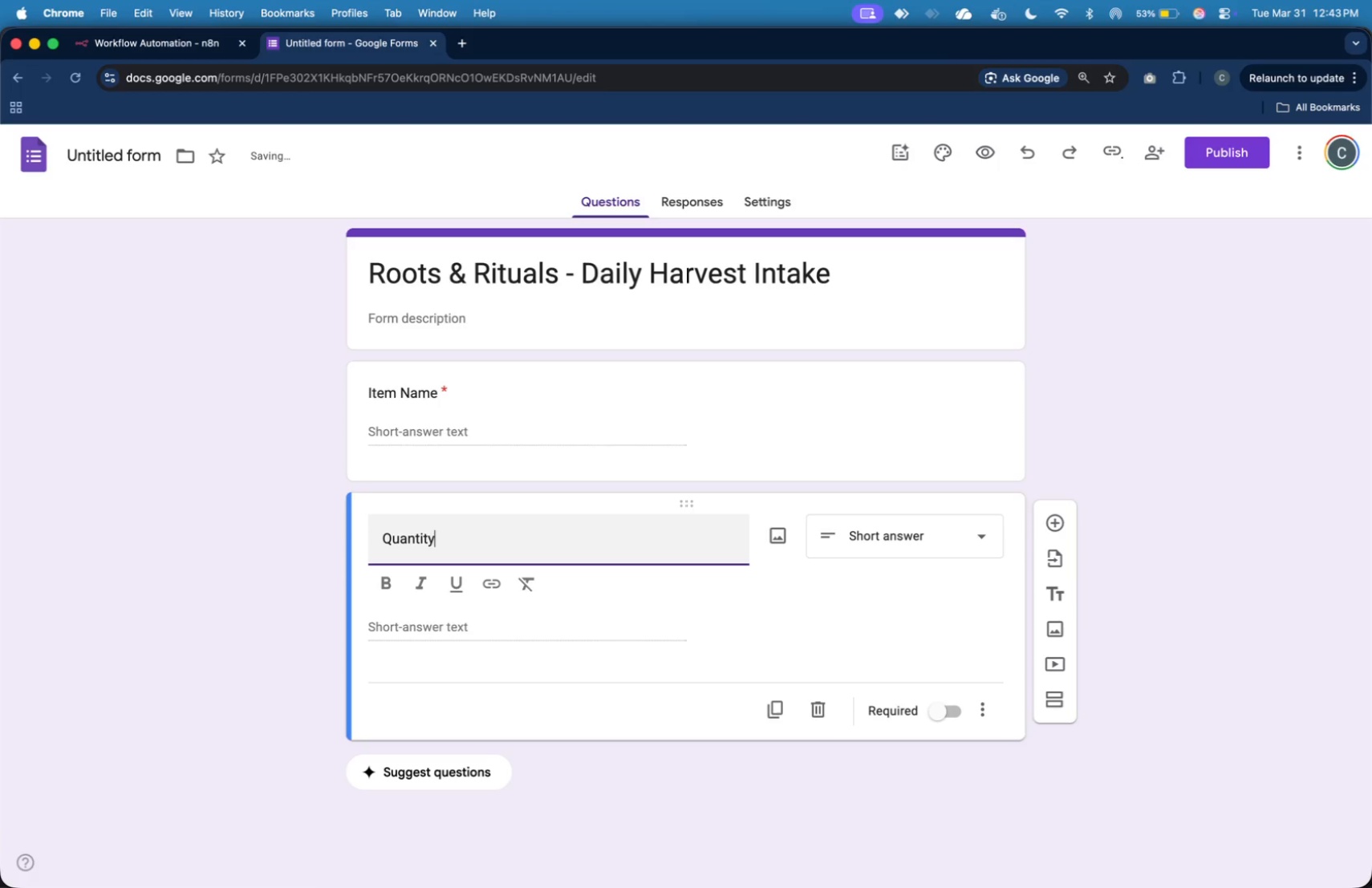 
key(Backspace)
 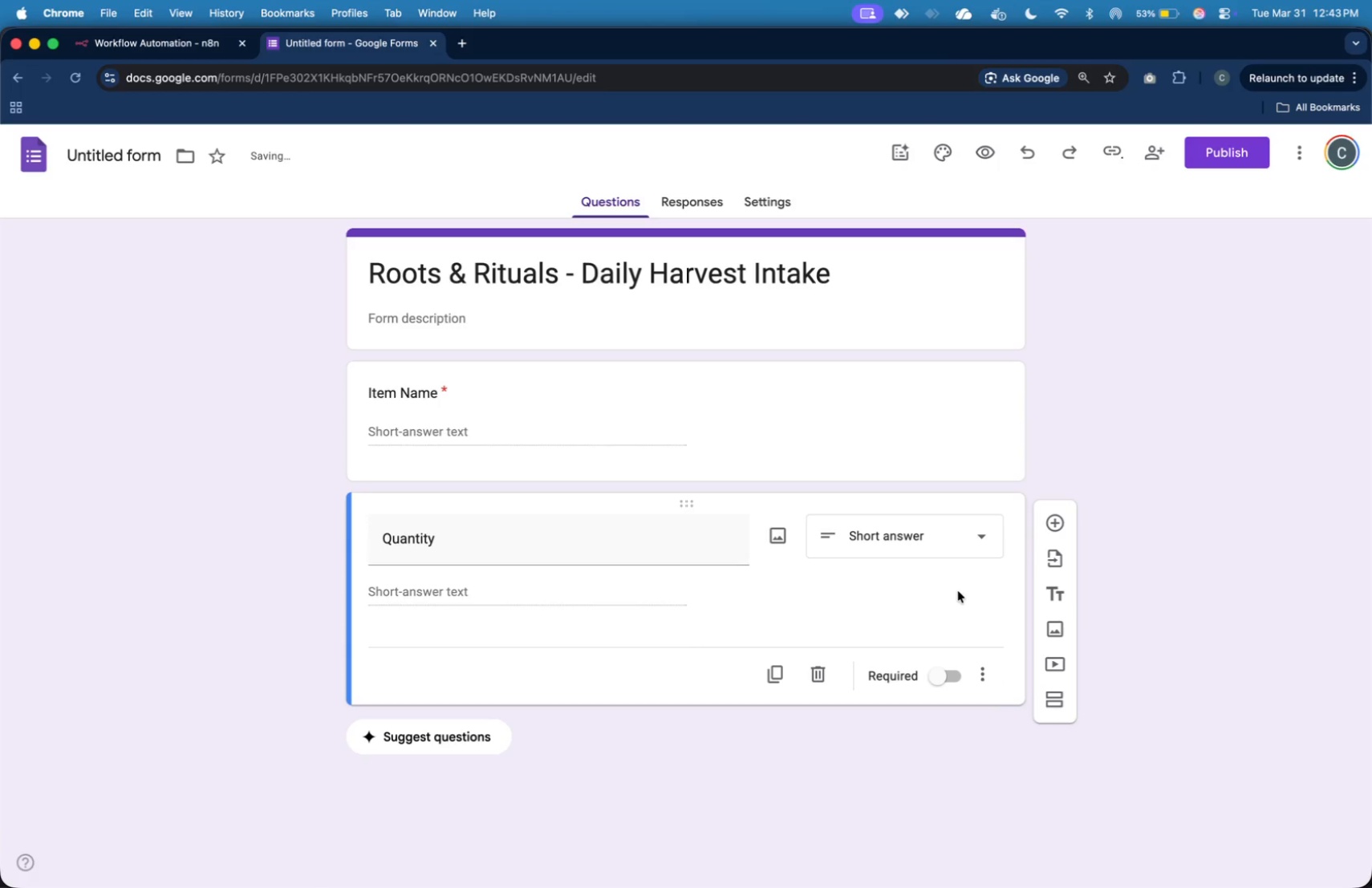 
left_click([955, 679])
 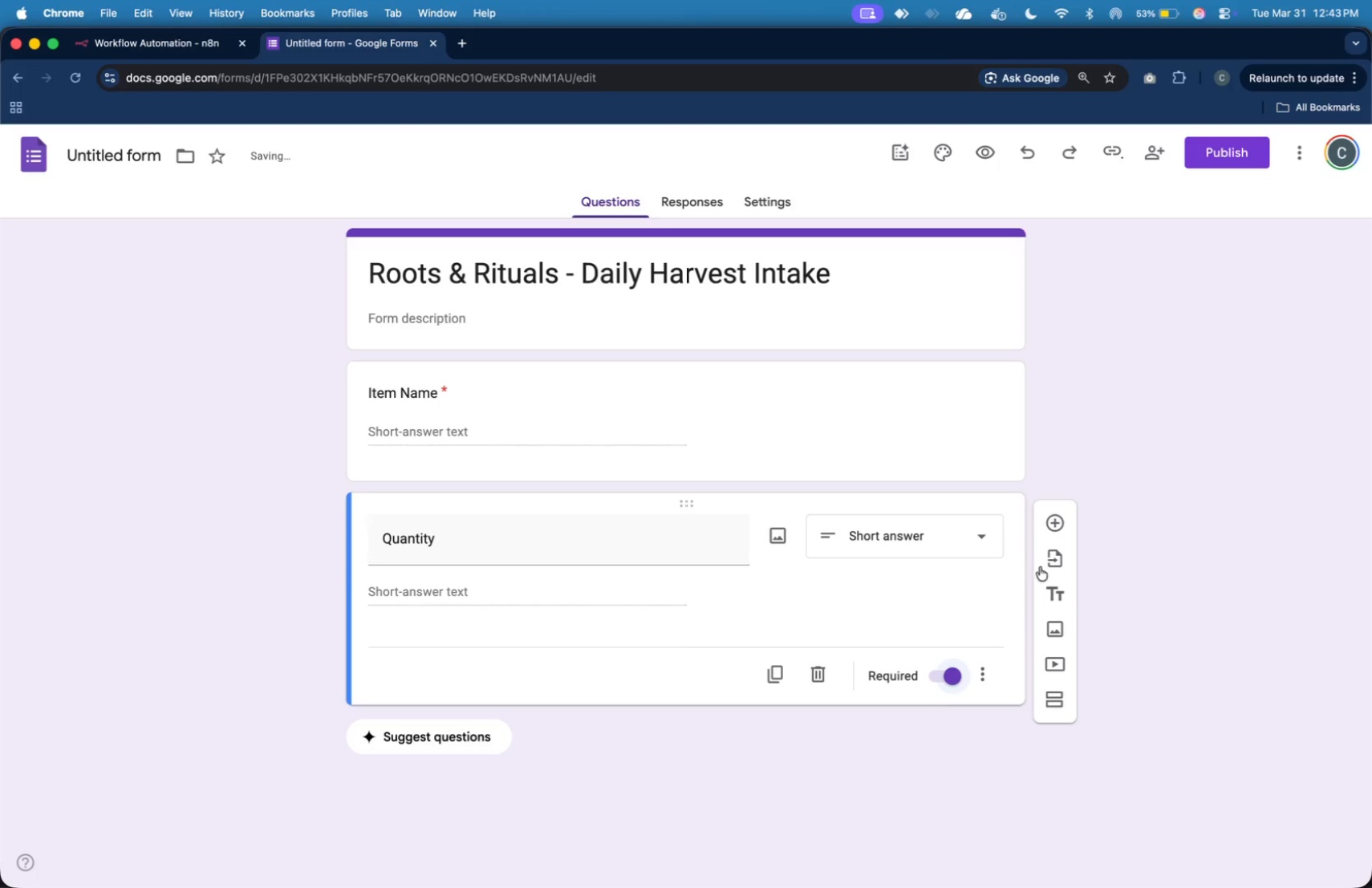 
left_click([1055, 516])
 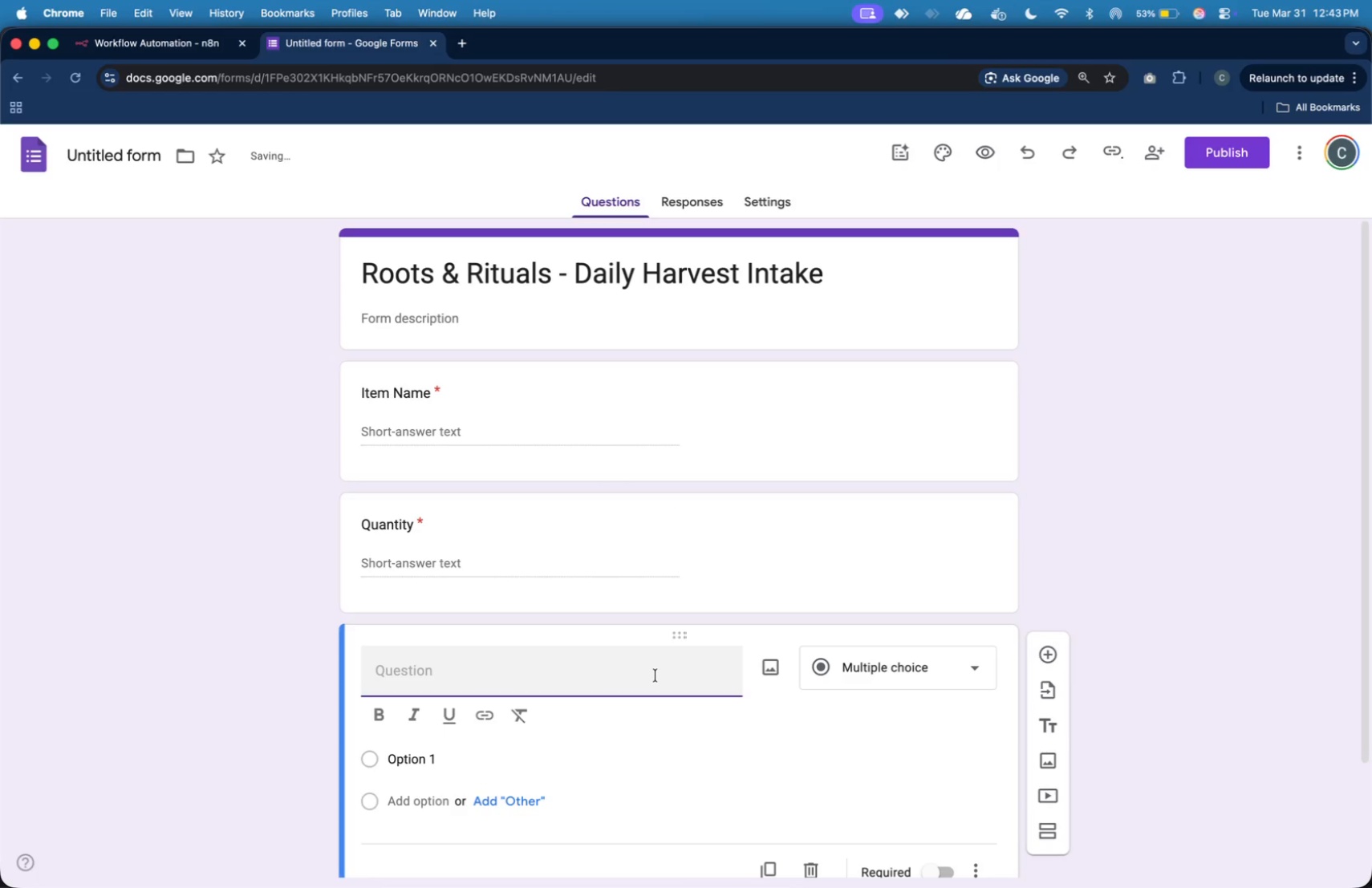 
type(Price)
 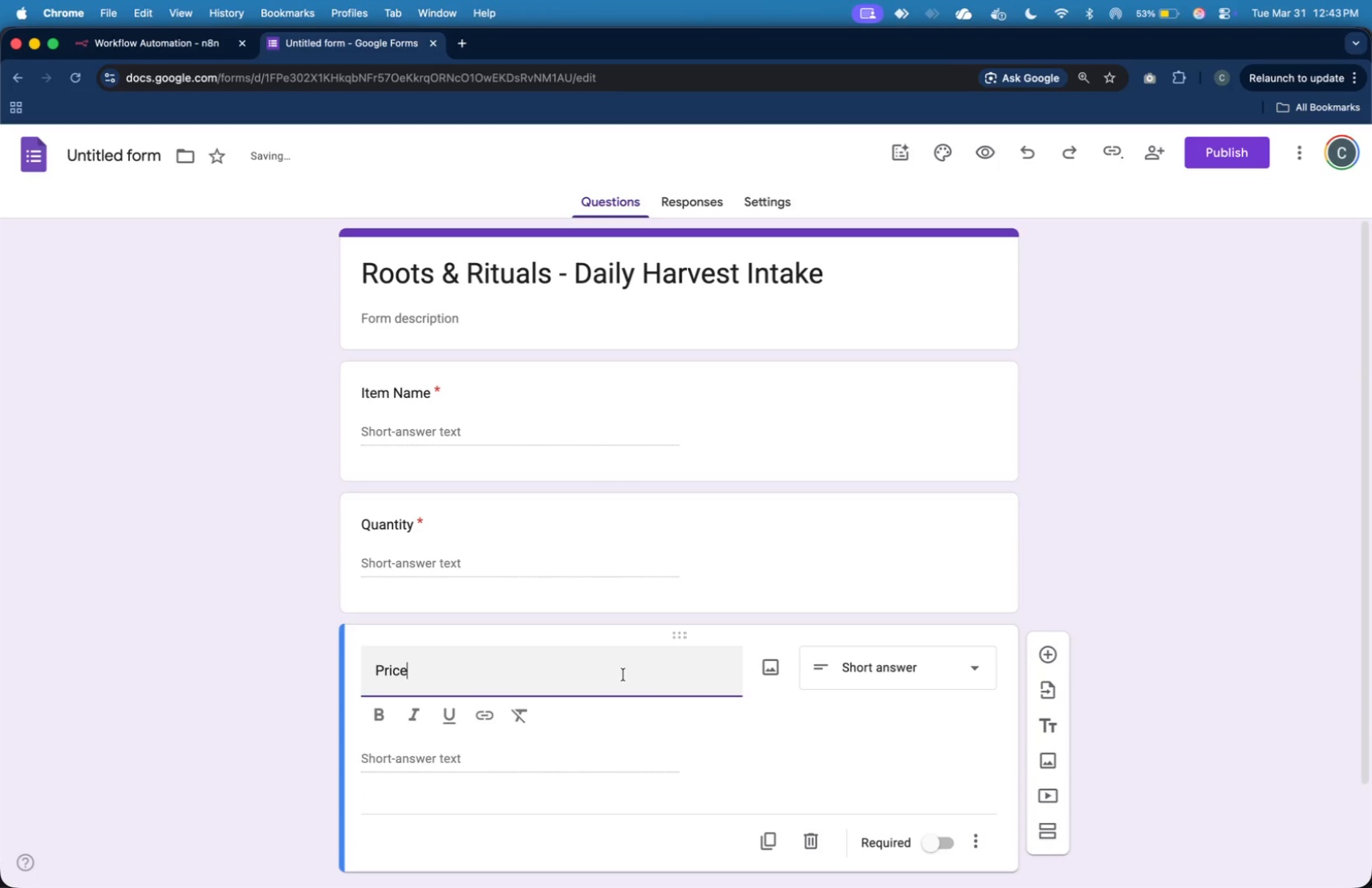 
scroll: coordinate [623, 675], scroll_direction: down, amount: 1.0
 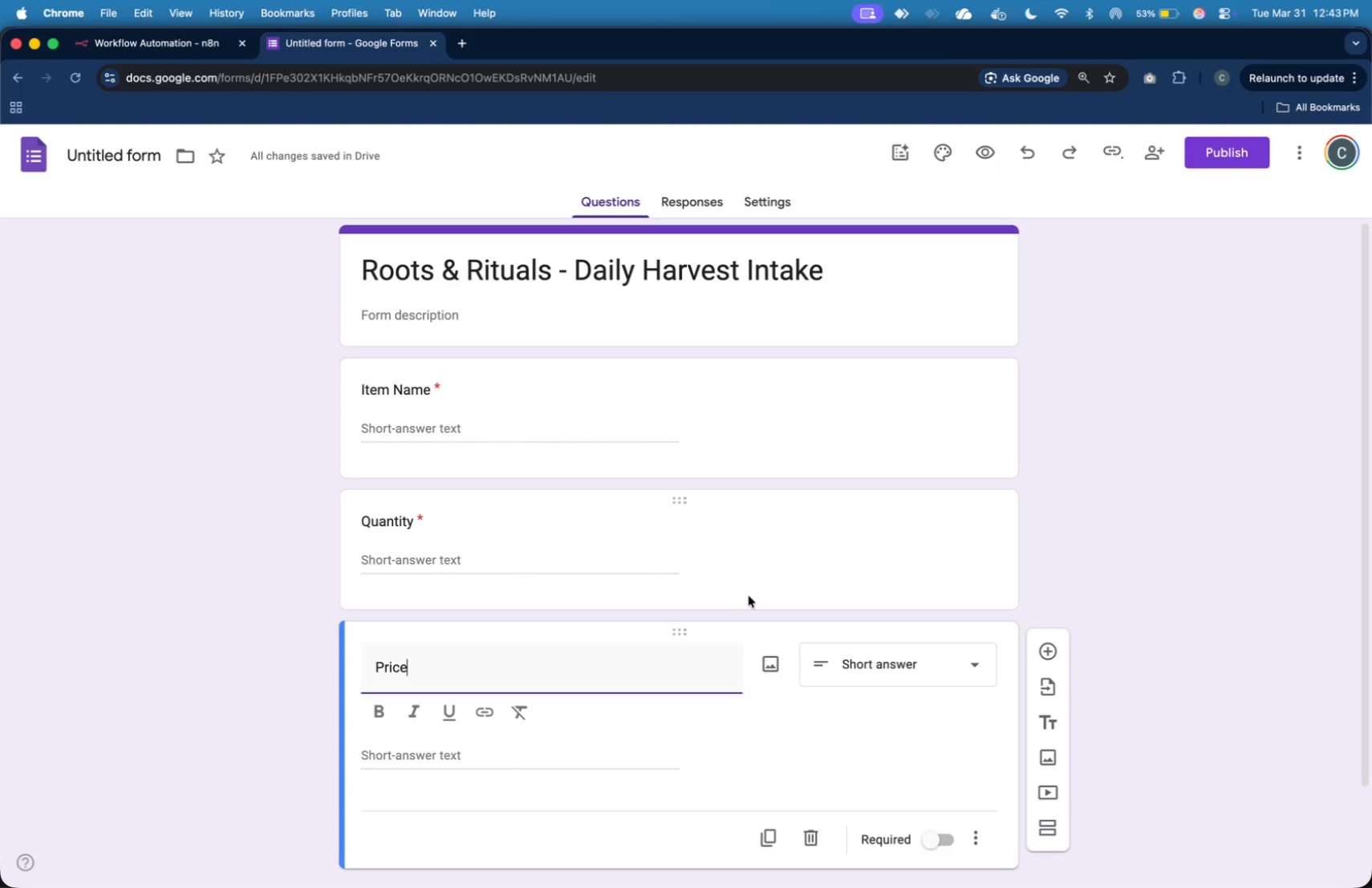 
wait(6.06)
 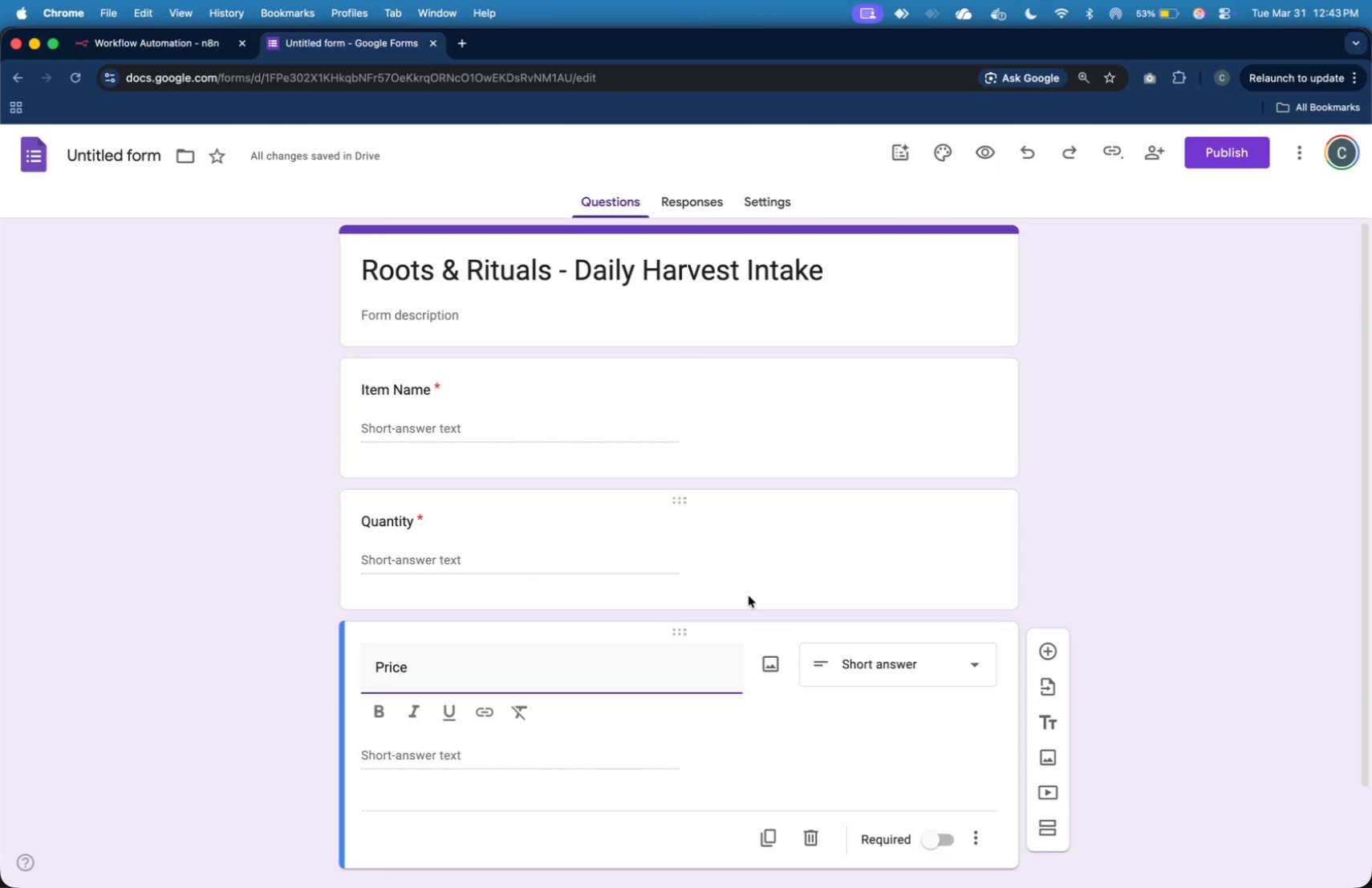 
scroll: coordinate [792, 772], scroll_direction: down, amount: 5.0
 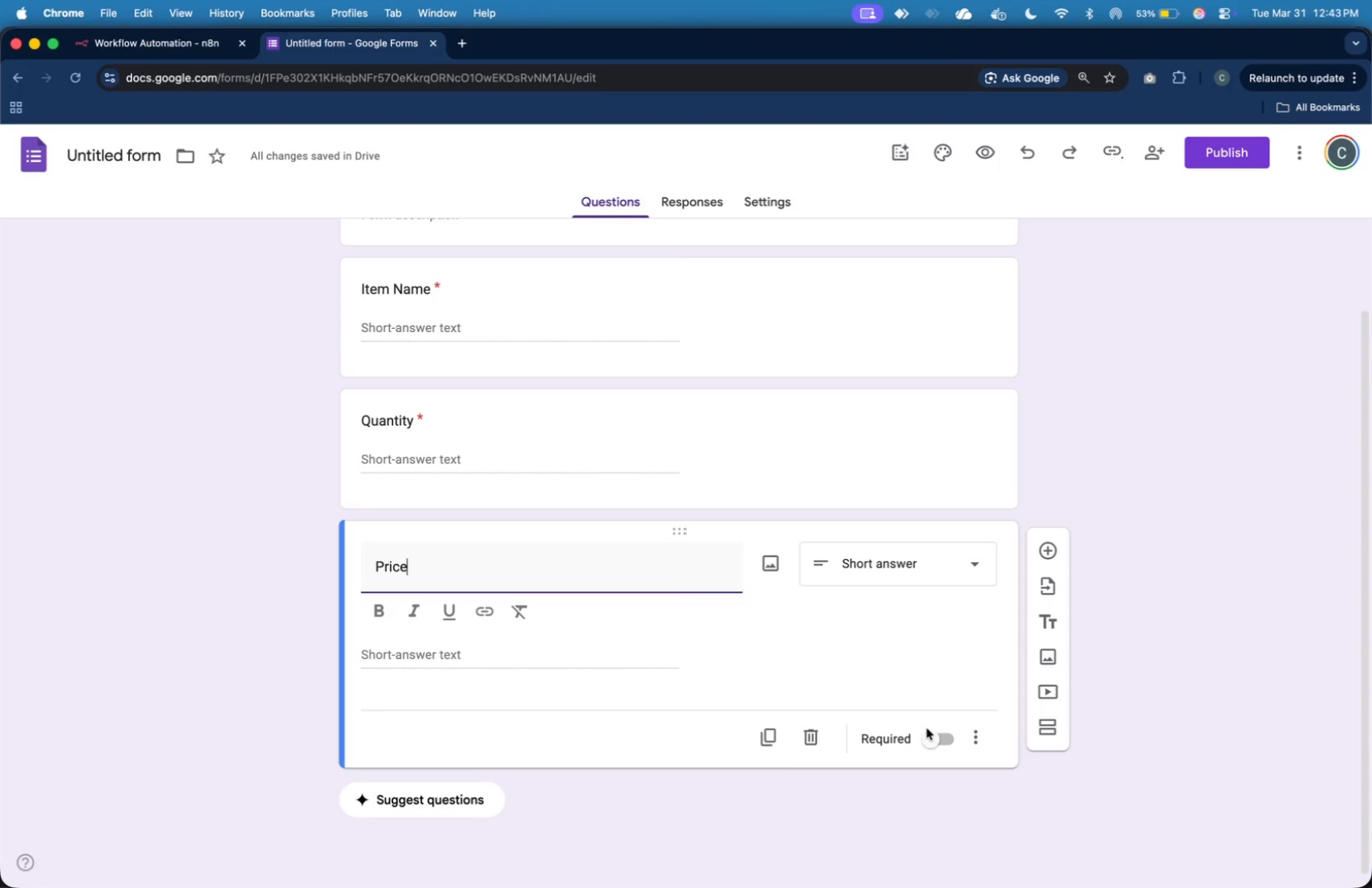 
left_click([940, 740])
 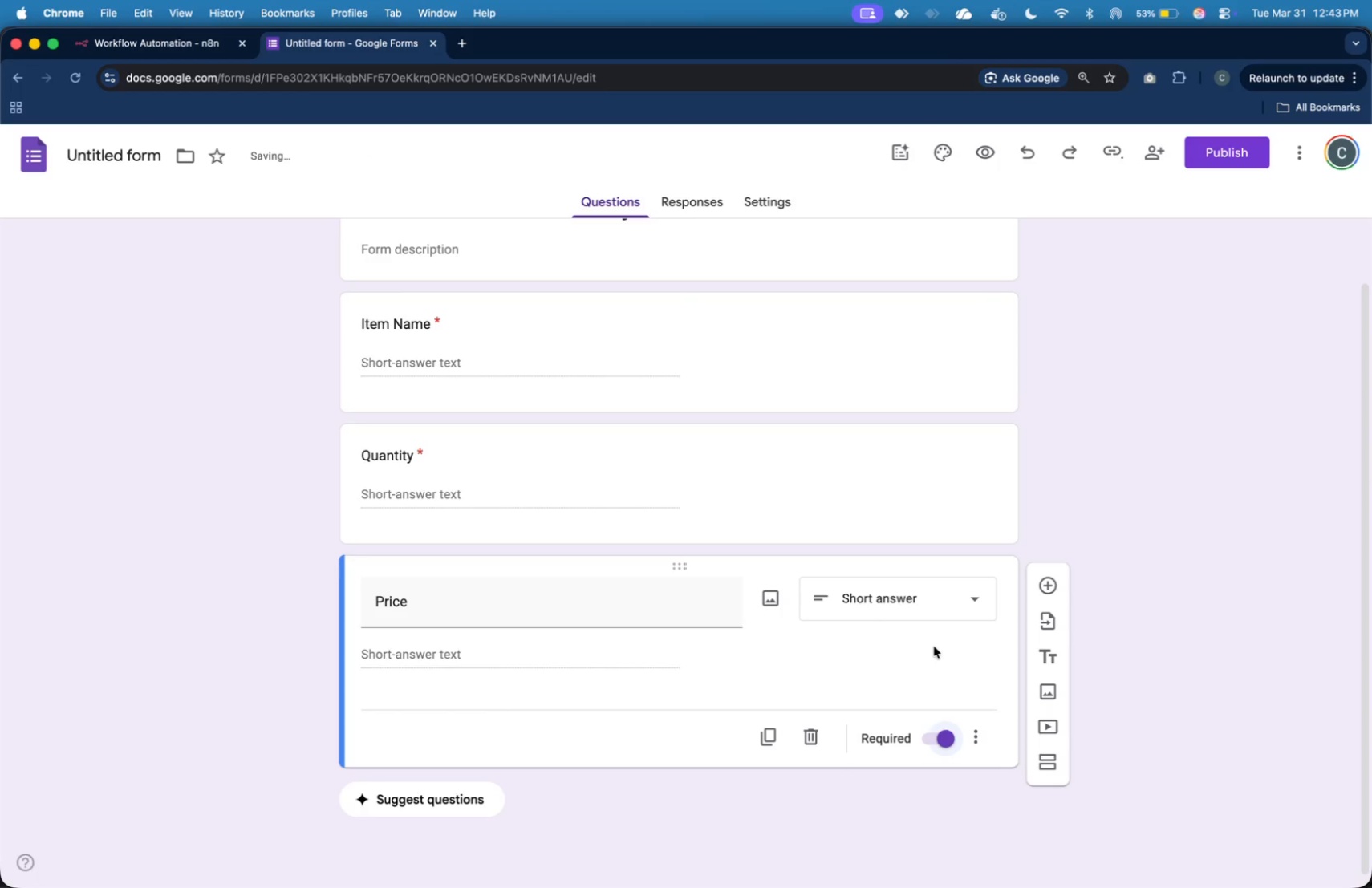 
scroll: coordinate [934, 647], scroll_direction: down, amount: 1.0
 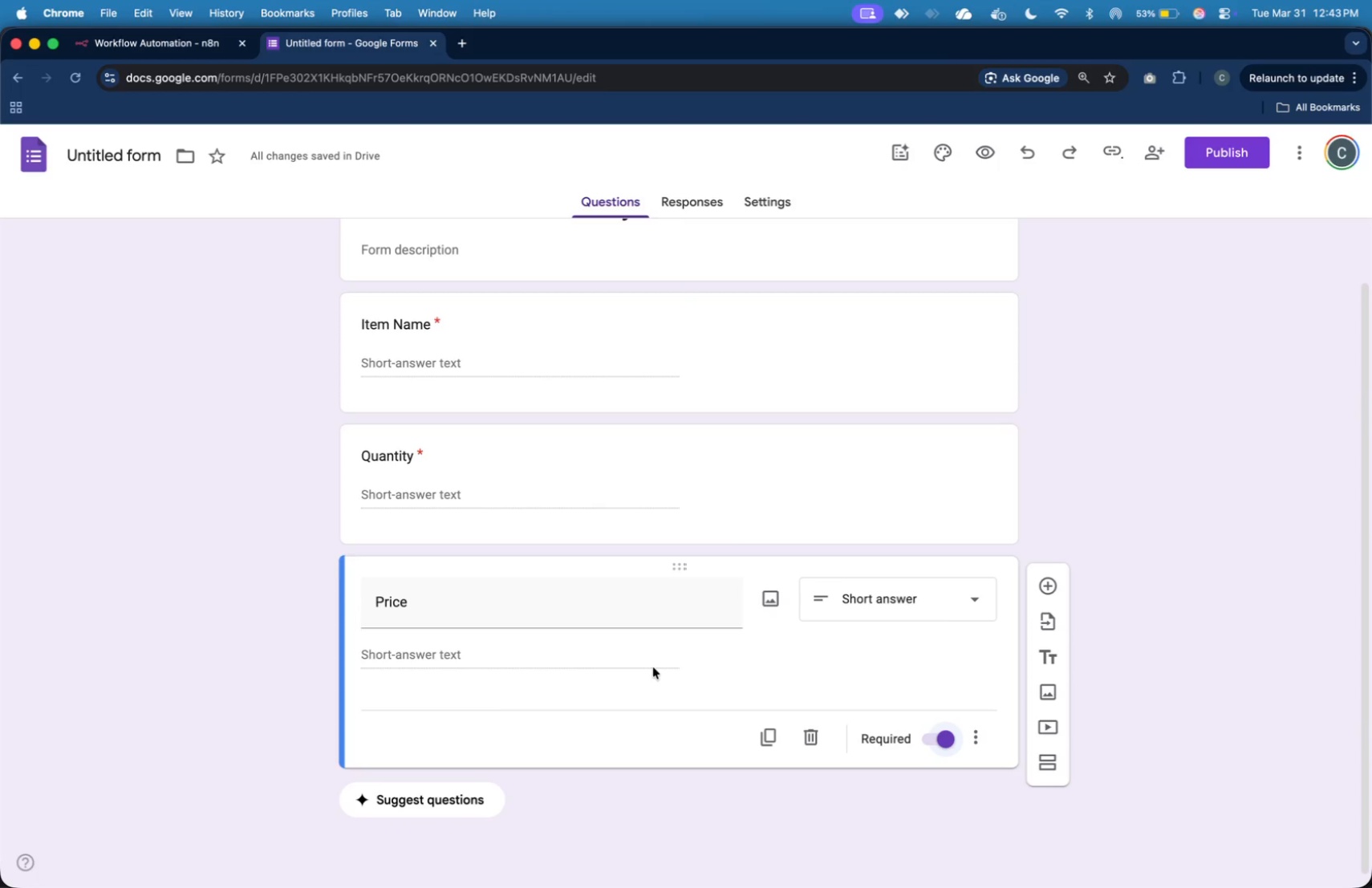 
left_click([645, 659])
 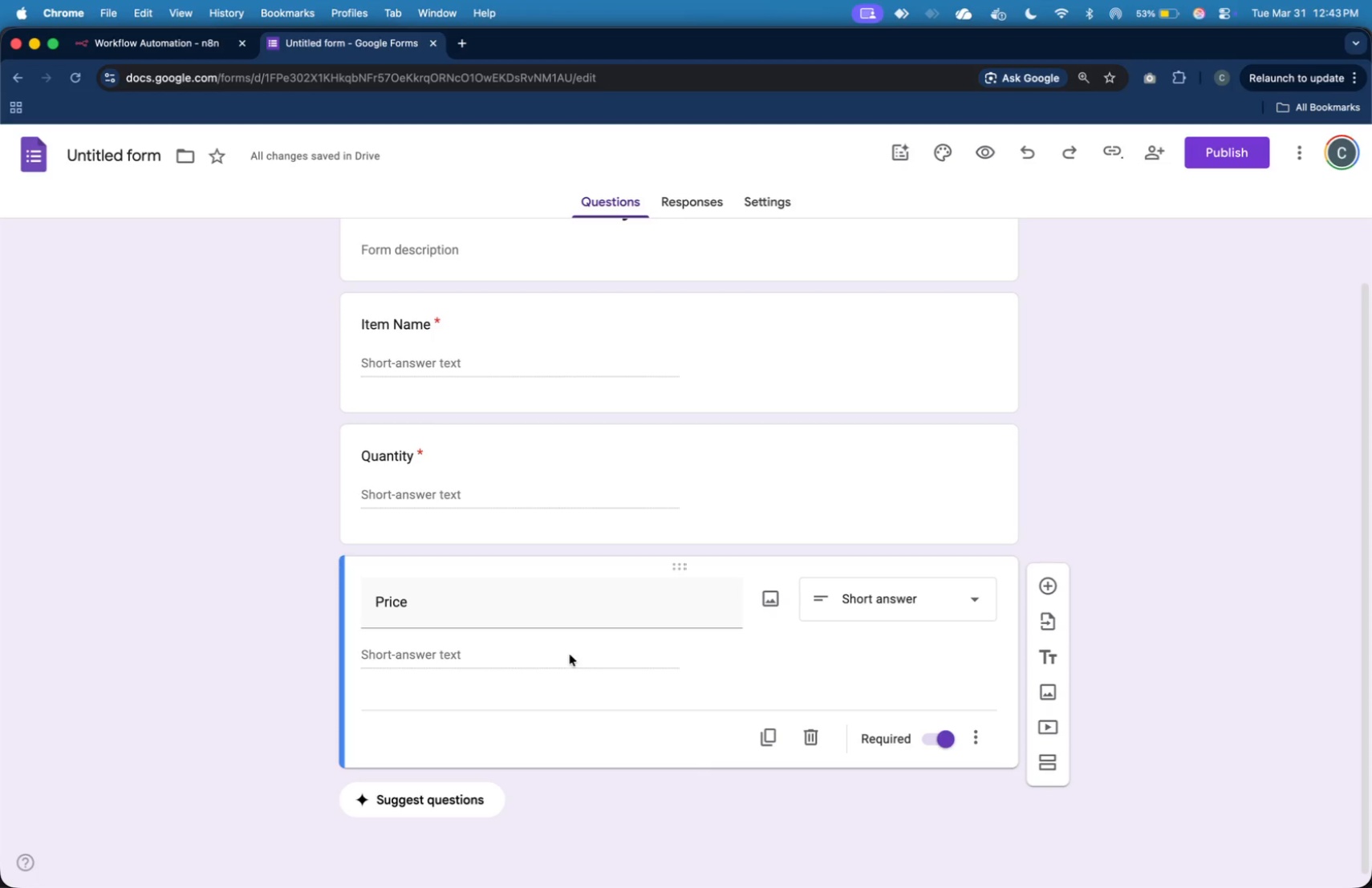 
left_click([570, 654])
 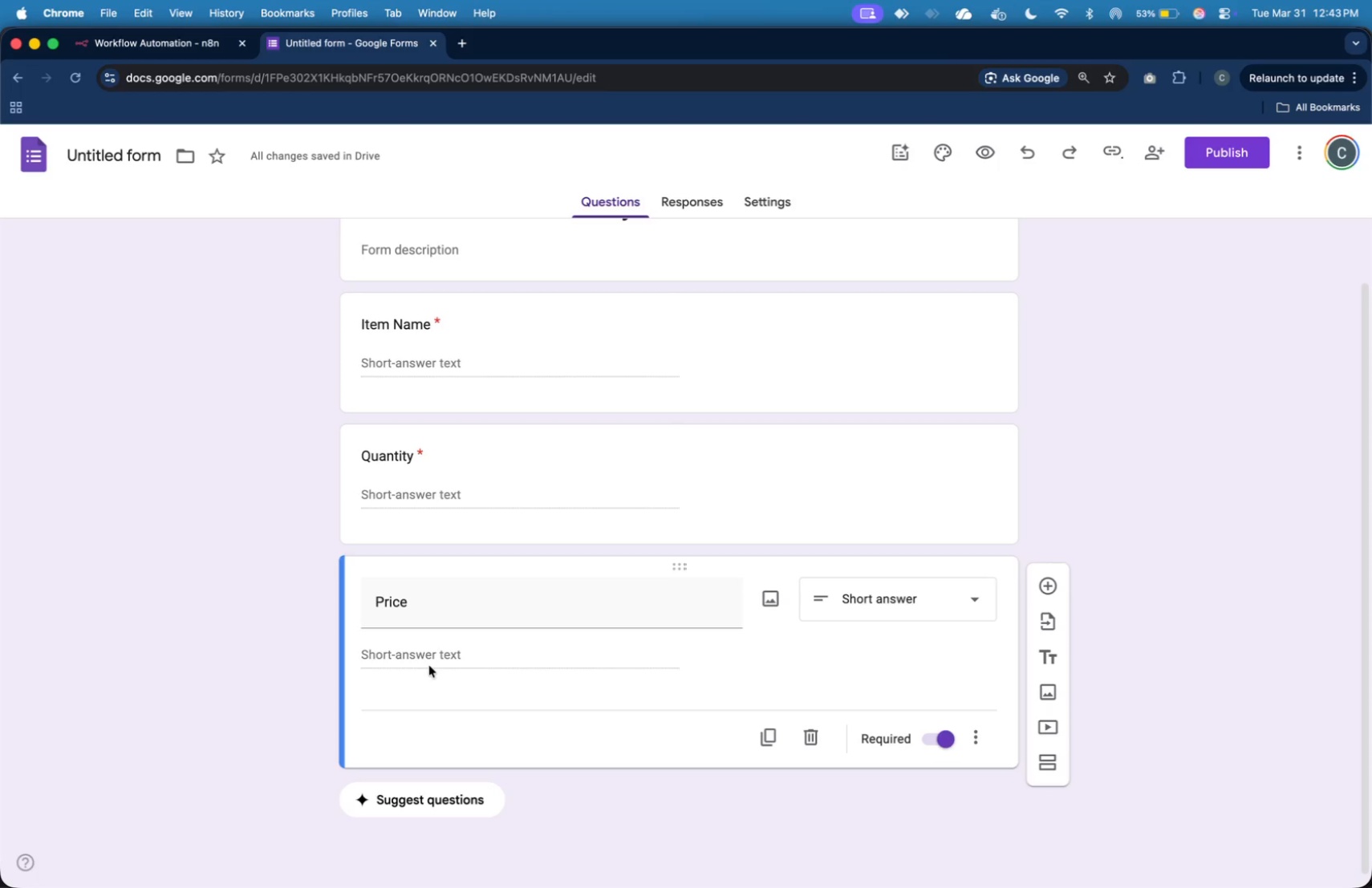 
left_click([428, 662])
 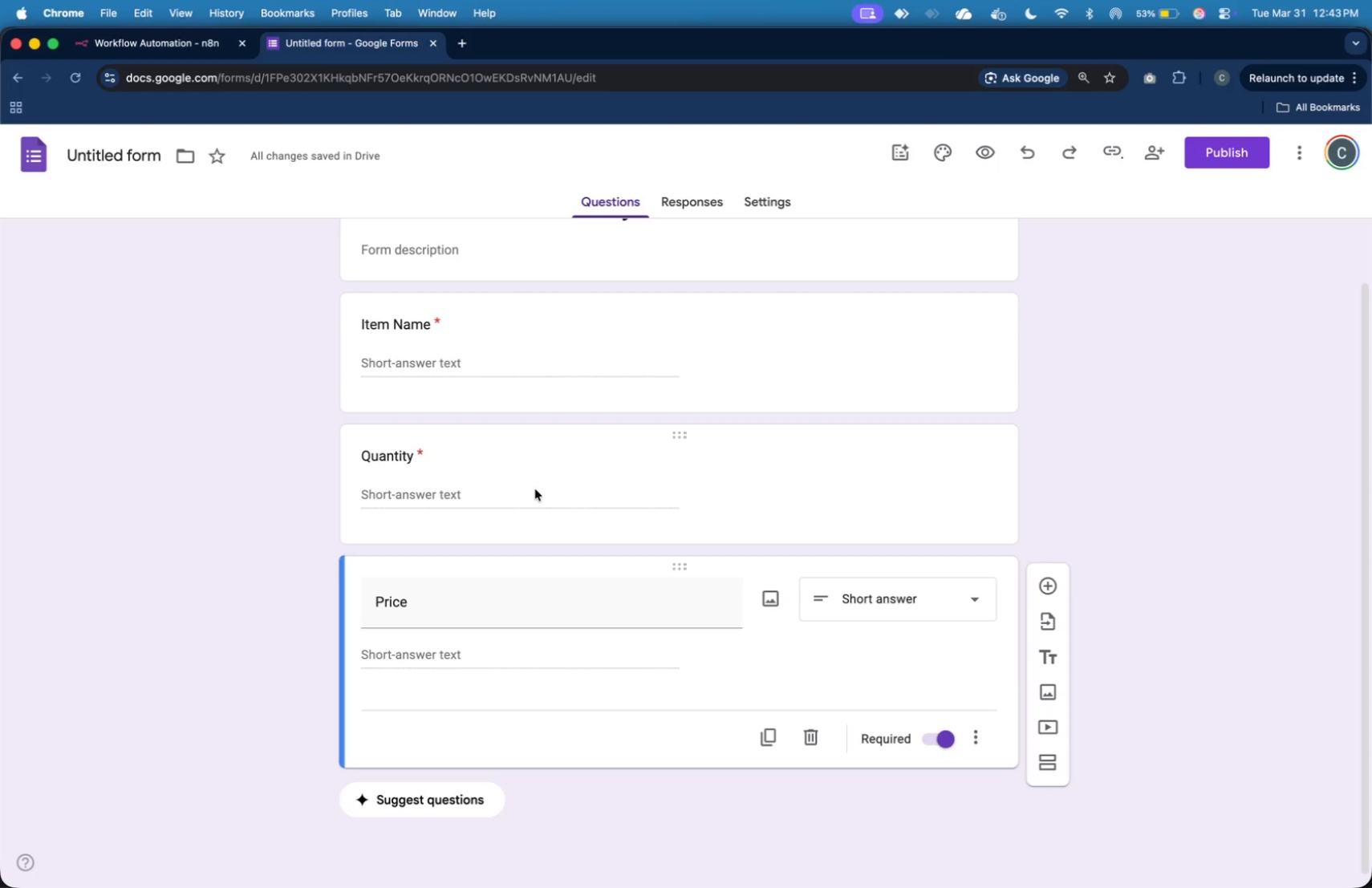 
left_click([535, 491])
 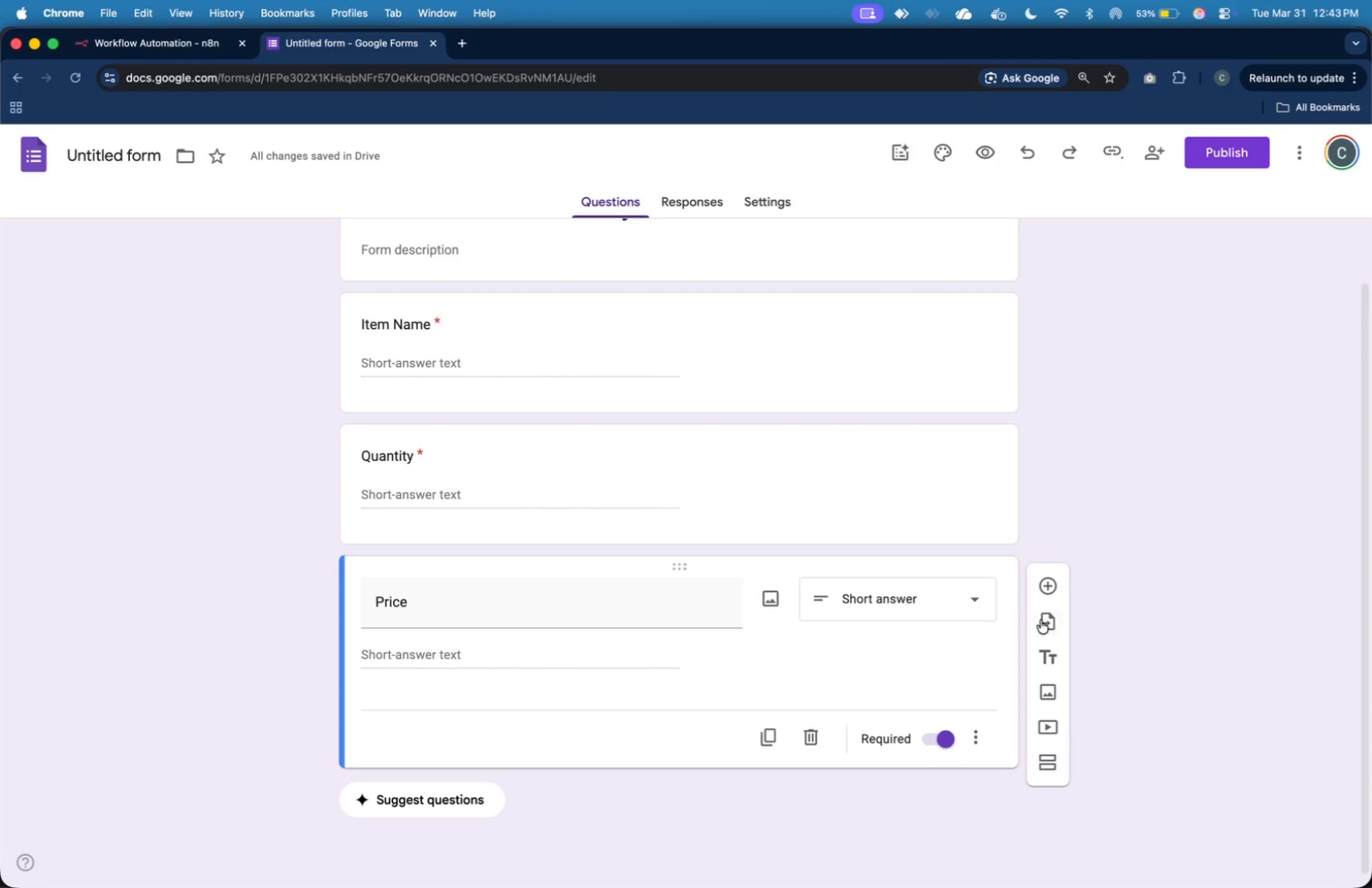 
left_click([1050, 584])
 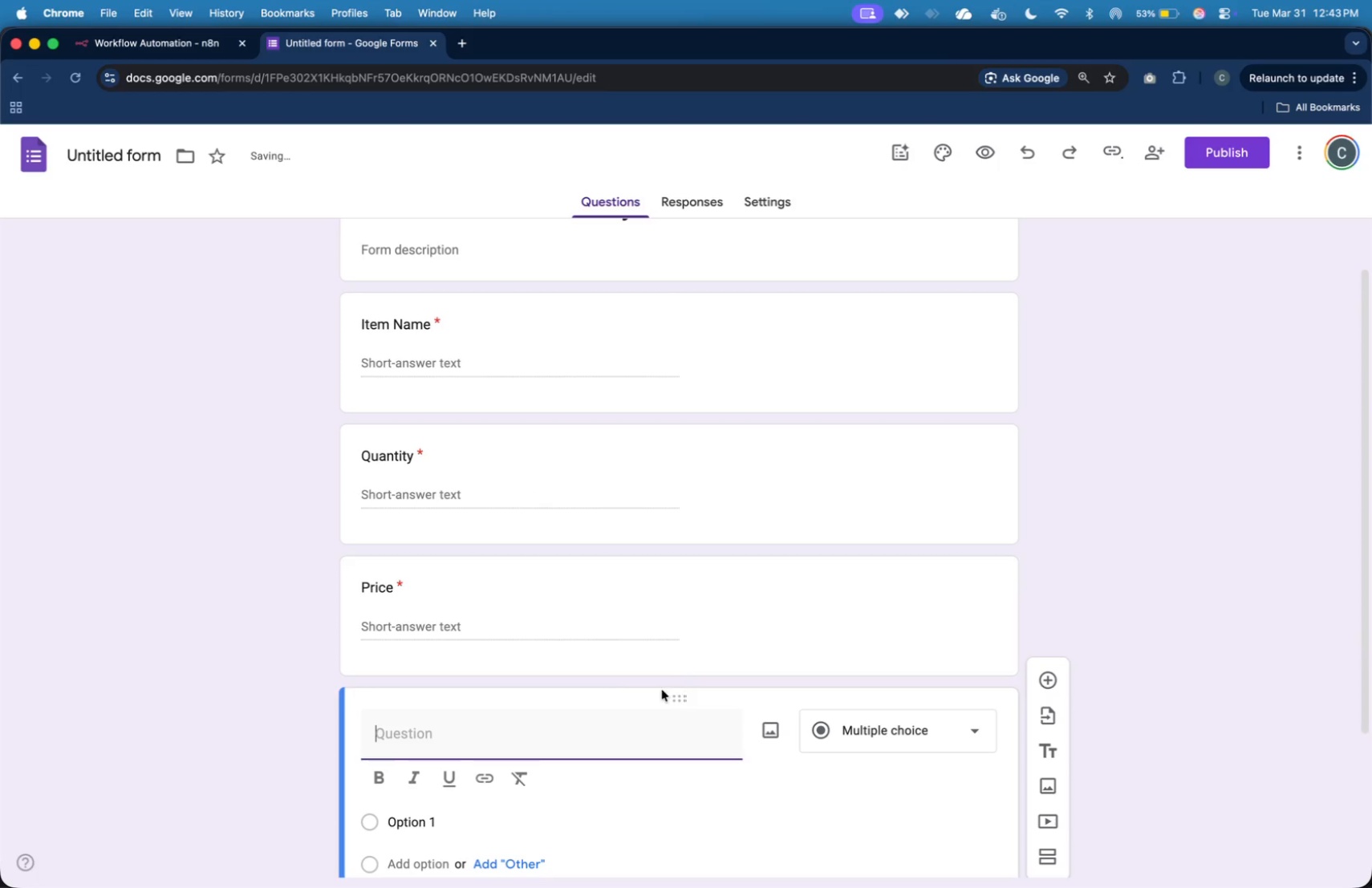 
left_click([525, 744])
 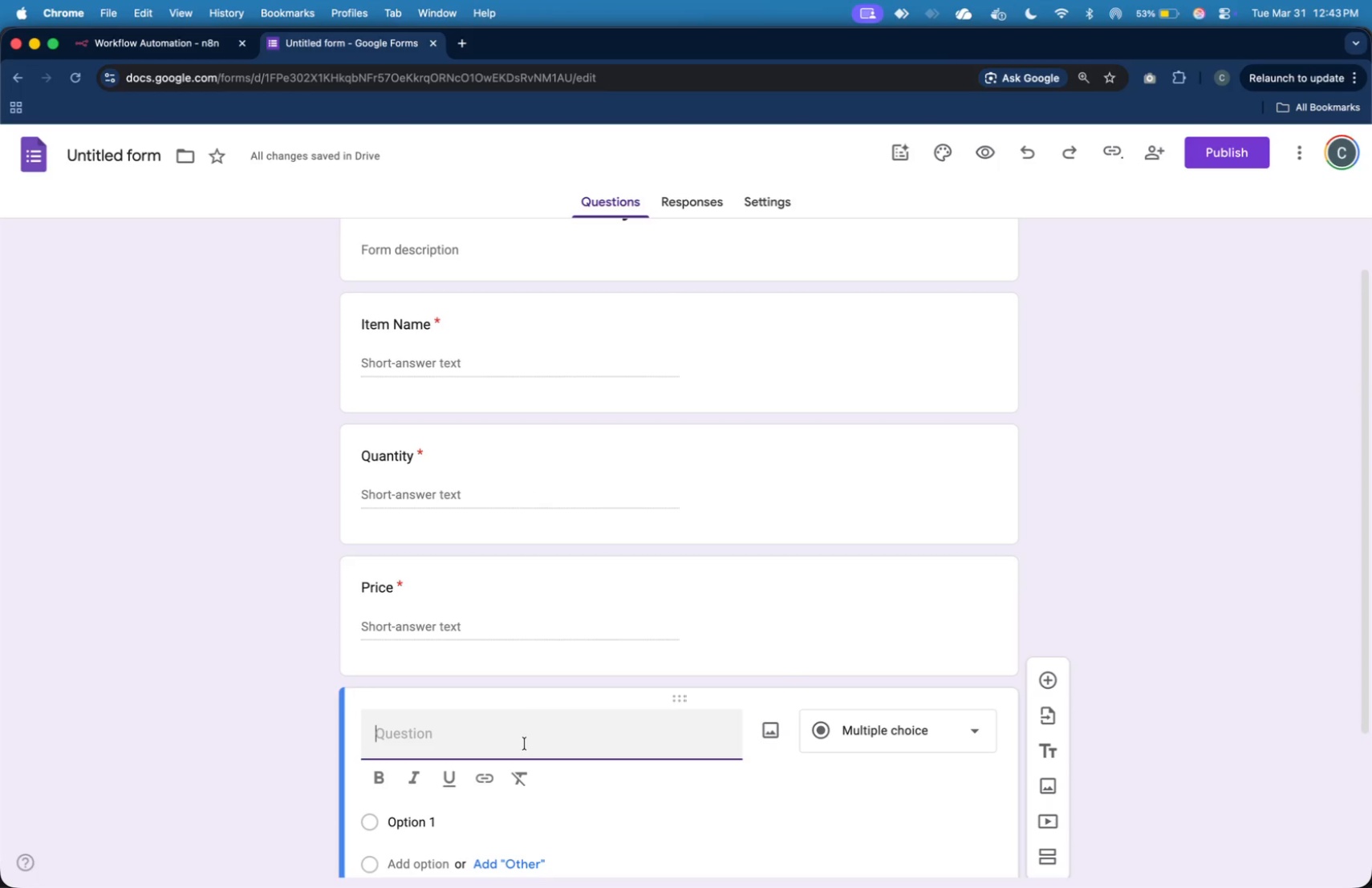 
type(Harvest Data)
key(Backspace)
type(e)
 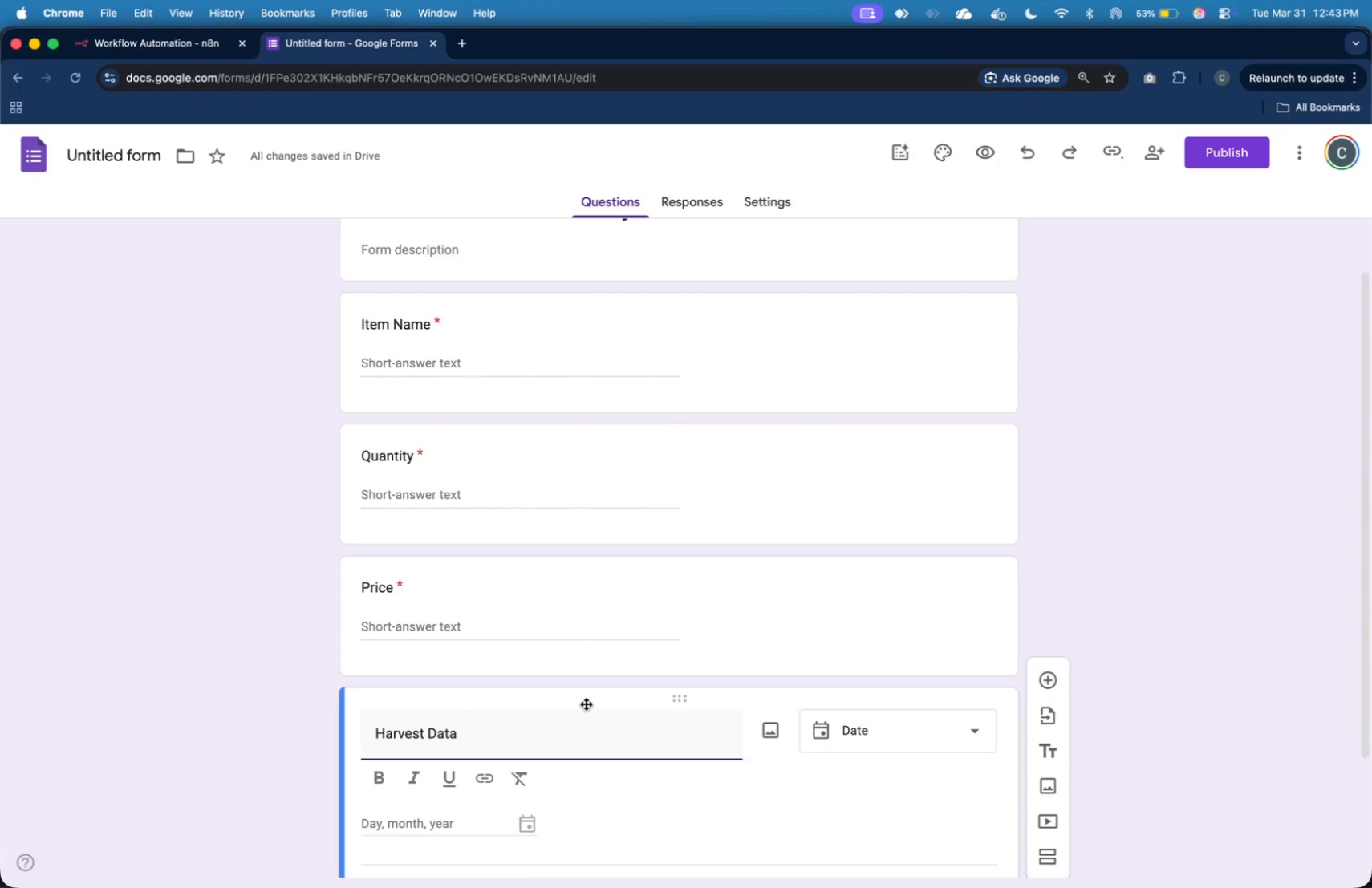 
scroll: coordinate [637, 679], scroll_direction: down, amount: 4.0
 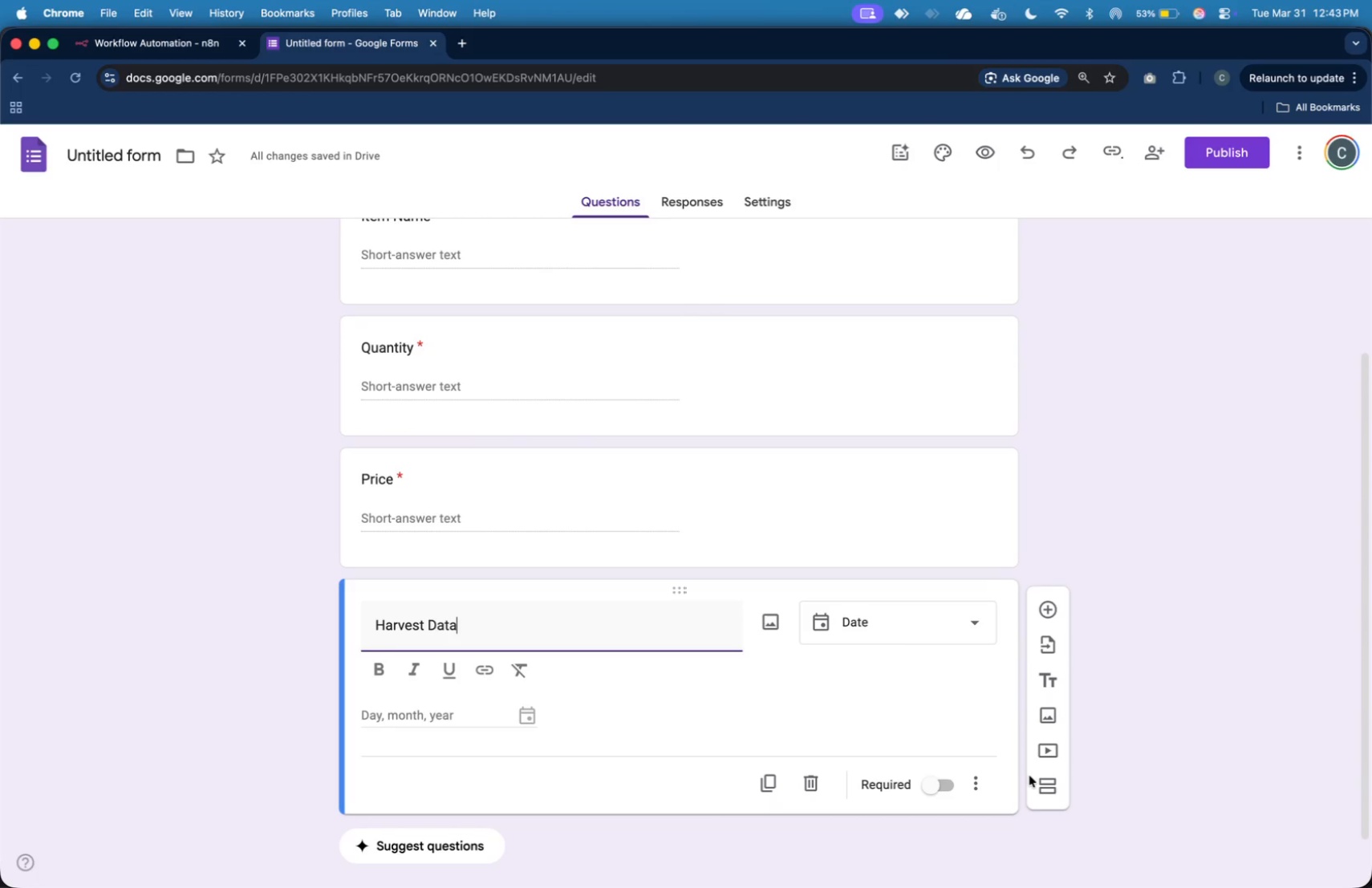 
left_click([954, 781])
 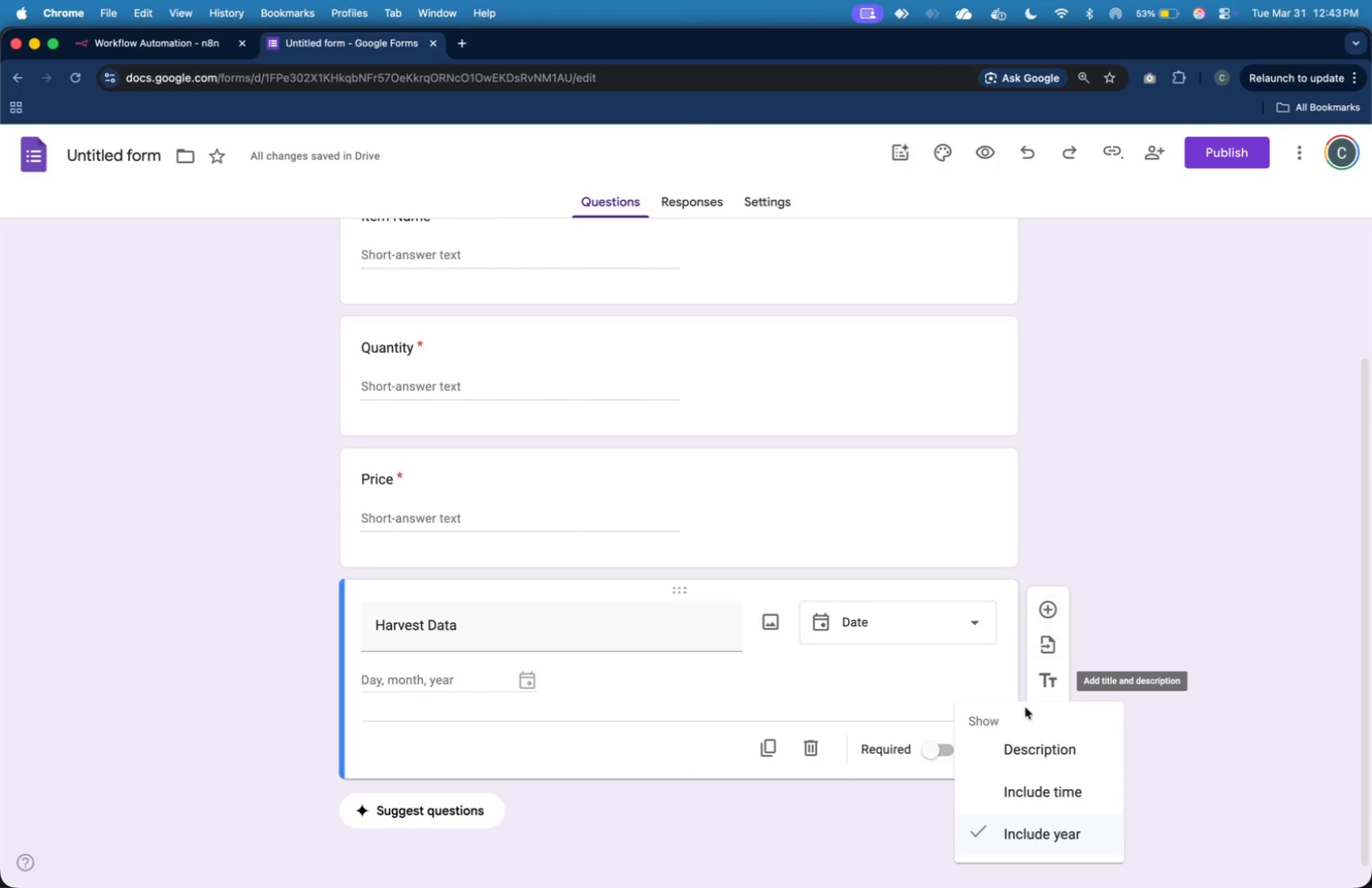 
left_click([943, 753])
 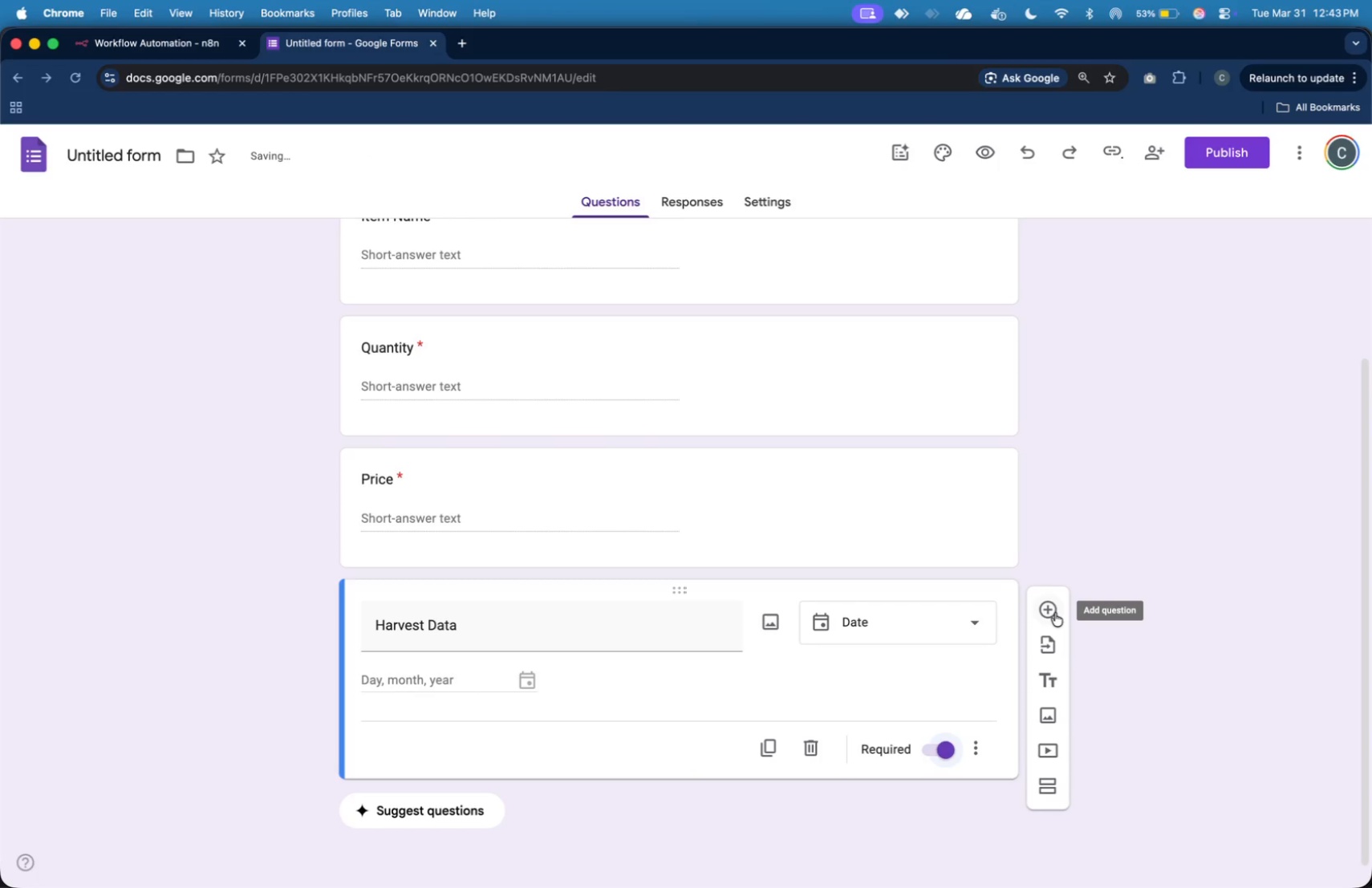 
left_click([1054, 612])
 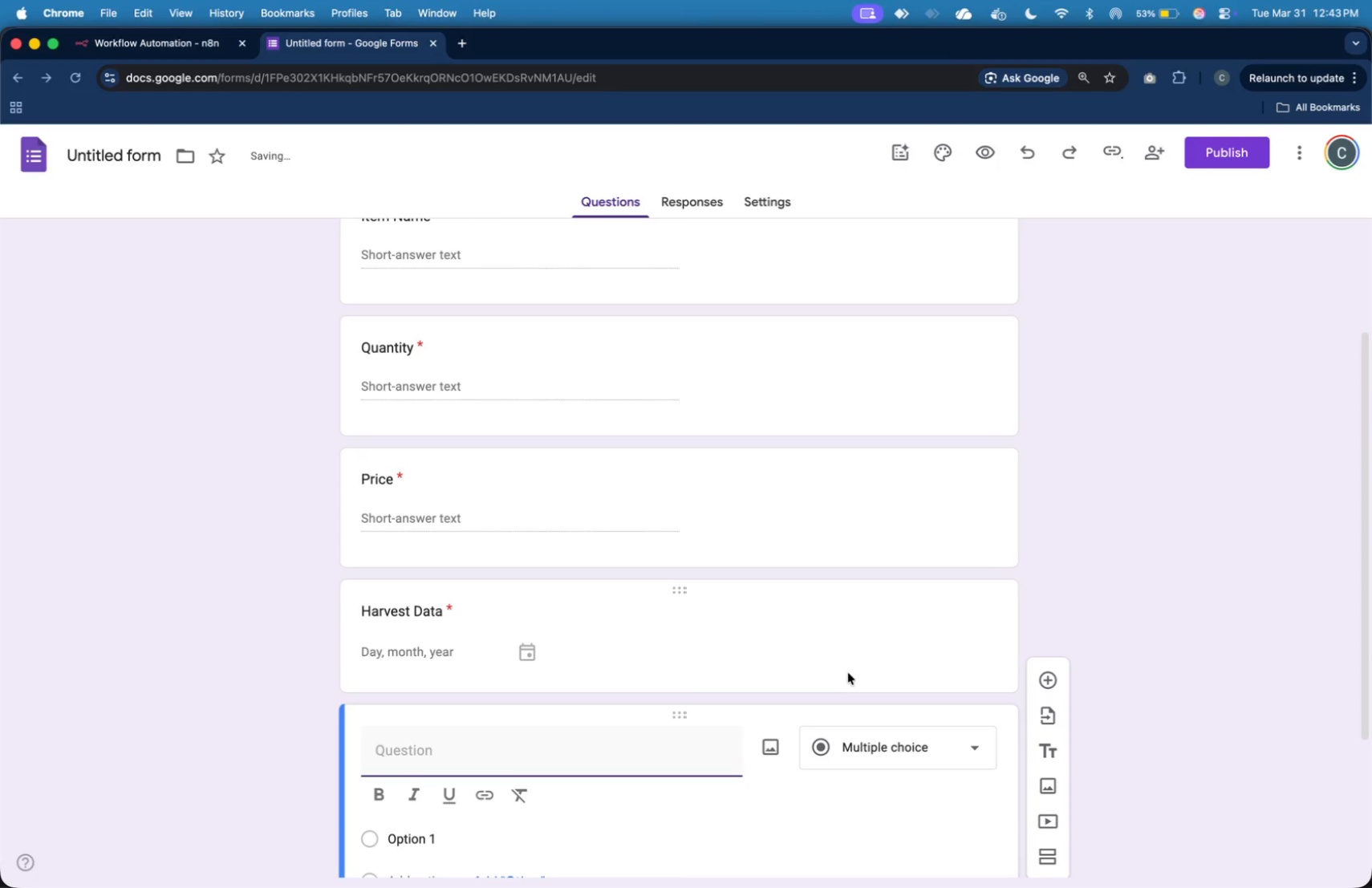 
scroll: coordinate [848, 673], scroll_direction: down, amount: 4.0
 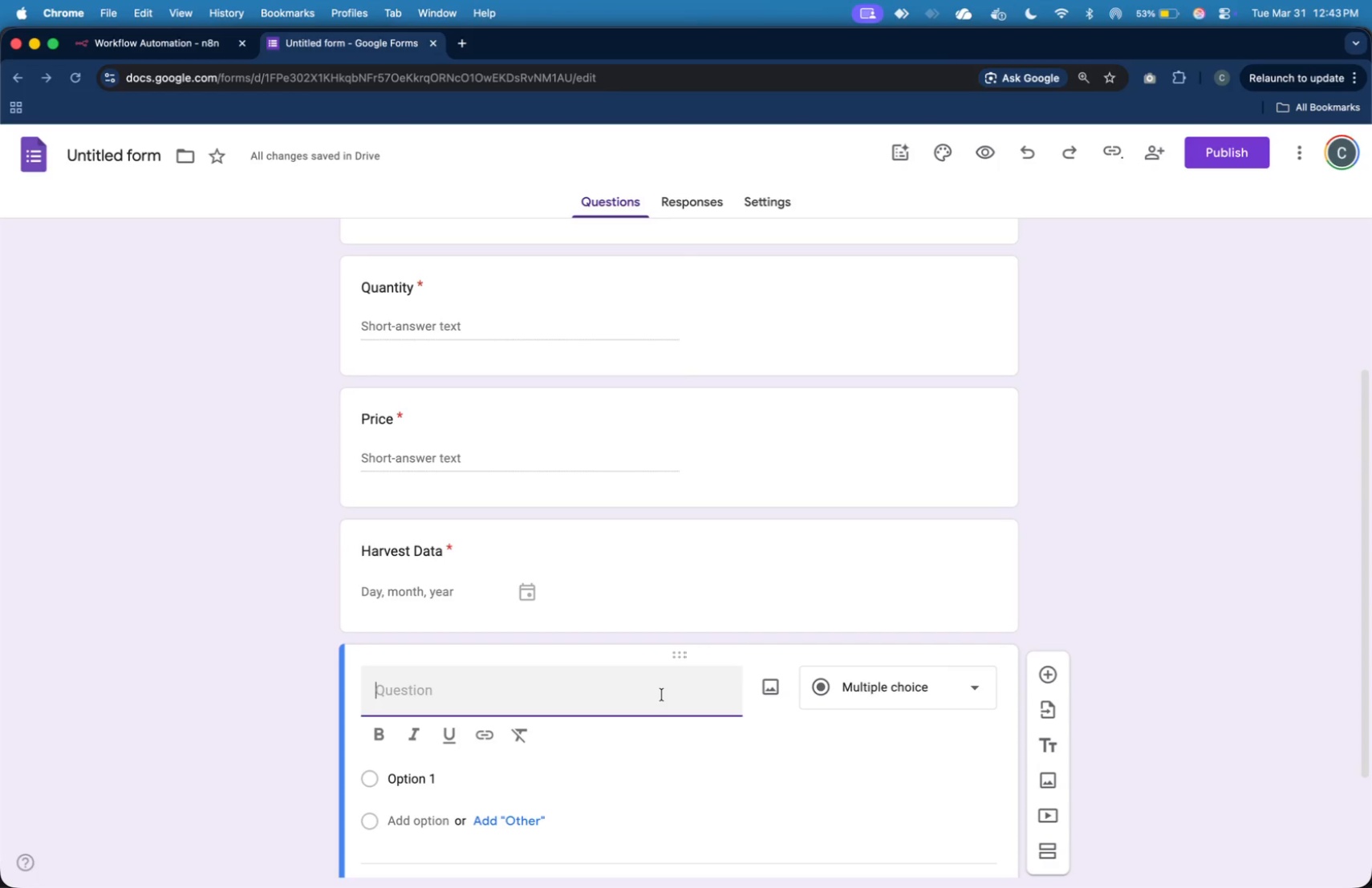 
hold_key(key=CapsLock, duration=0.61)
 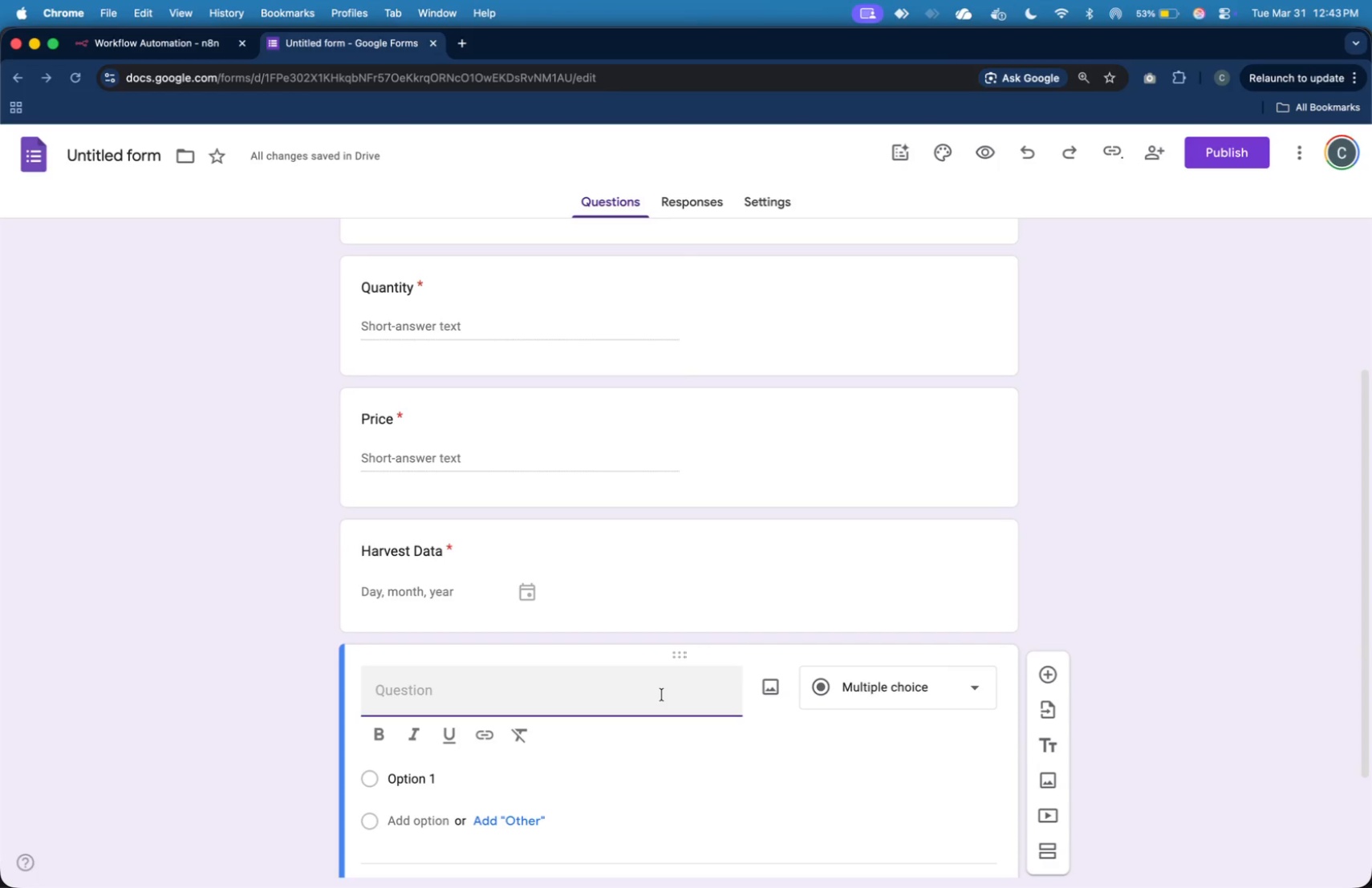 
type(Supplier Name)
 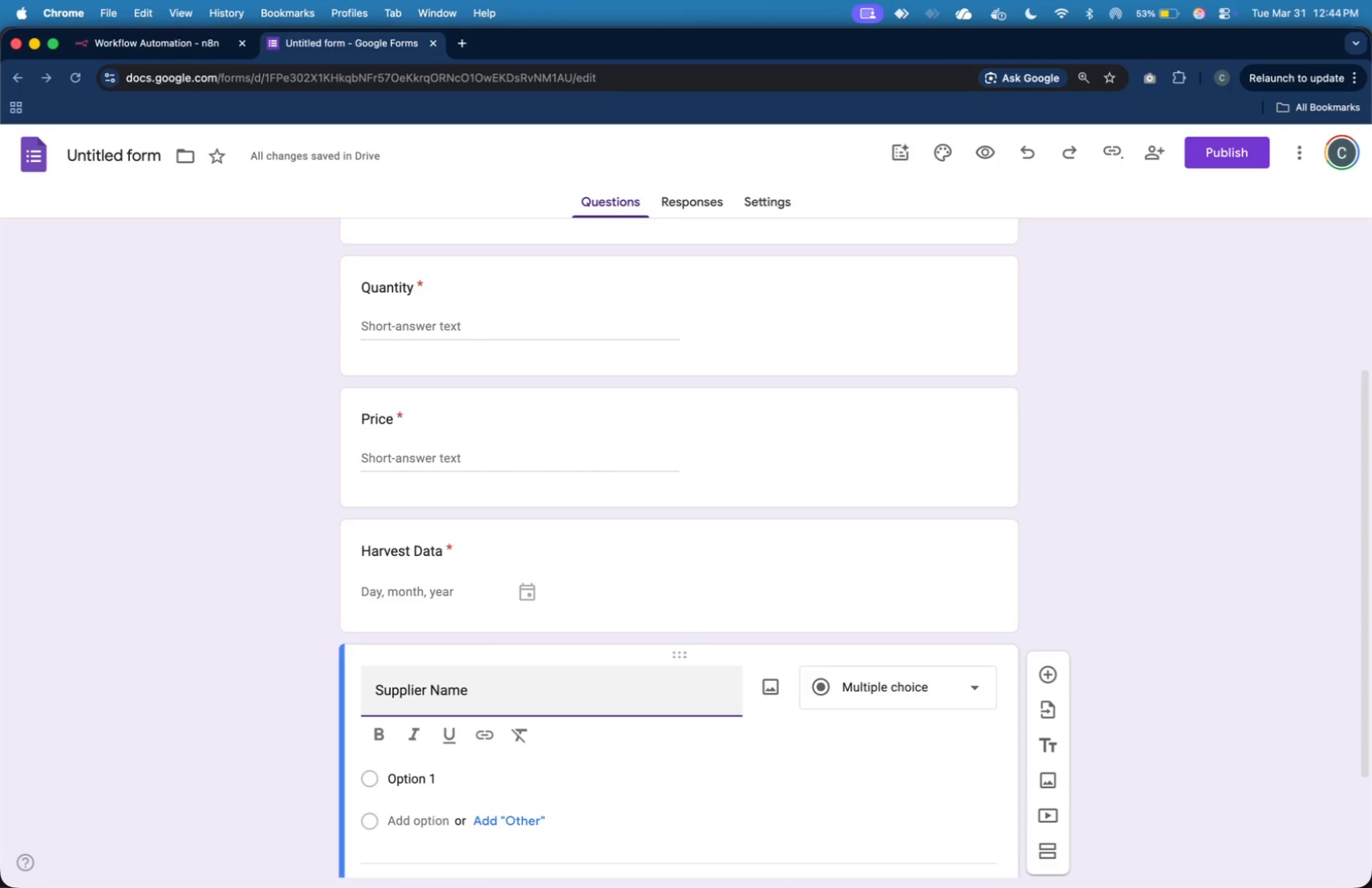 
scroll: coordinate [827, 768], scroll_direction: down, amount: 5.0
 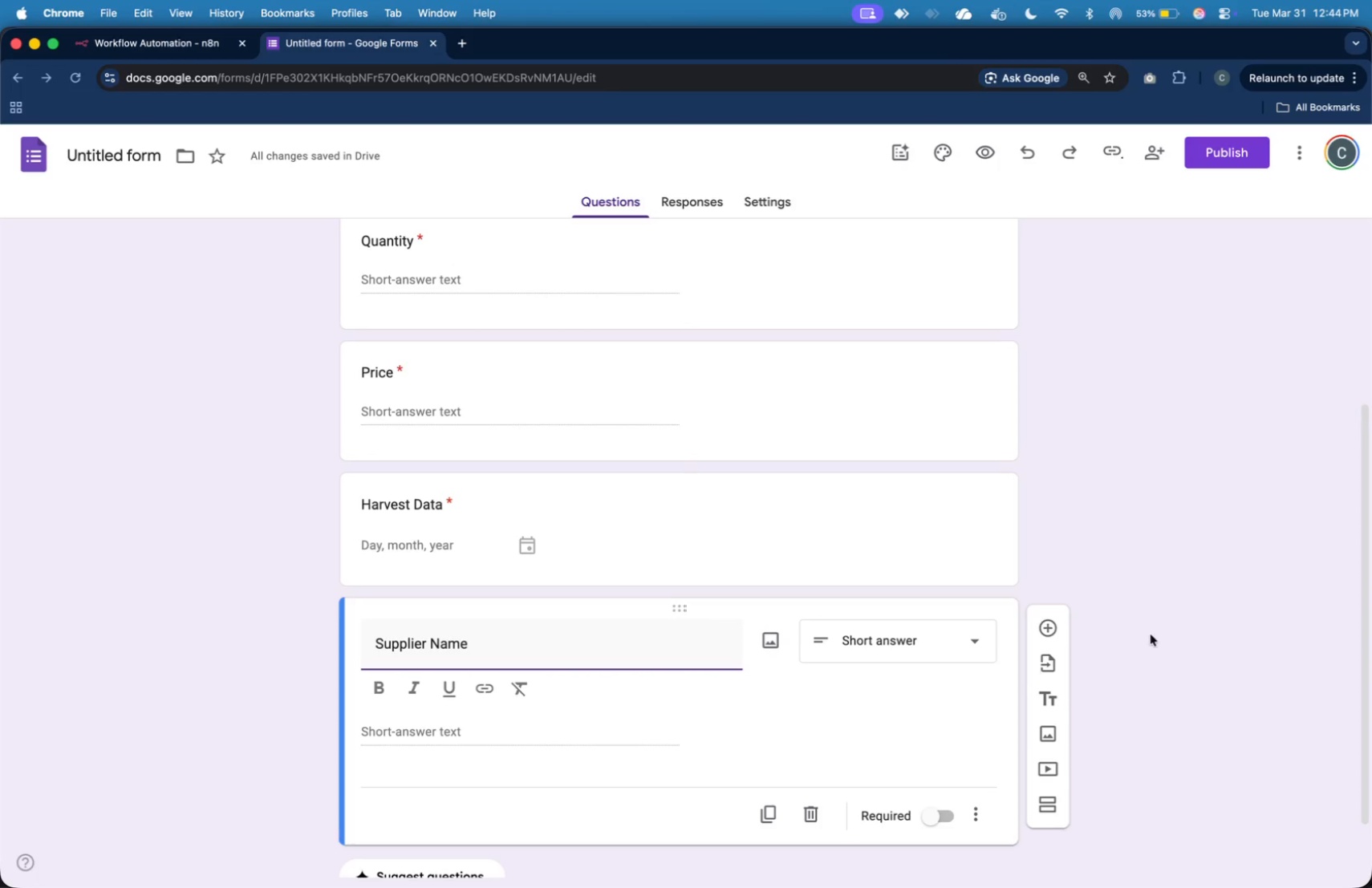 
left_click([1056, 626])
 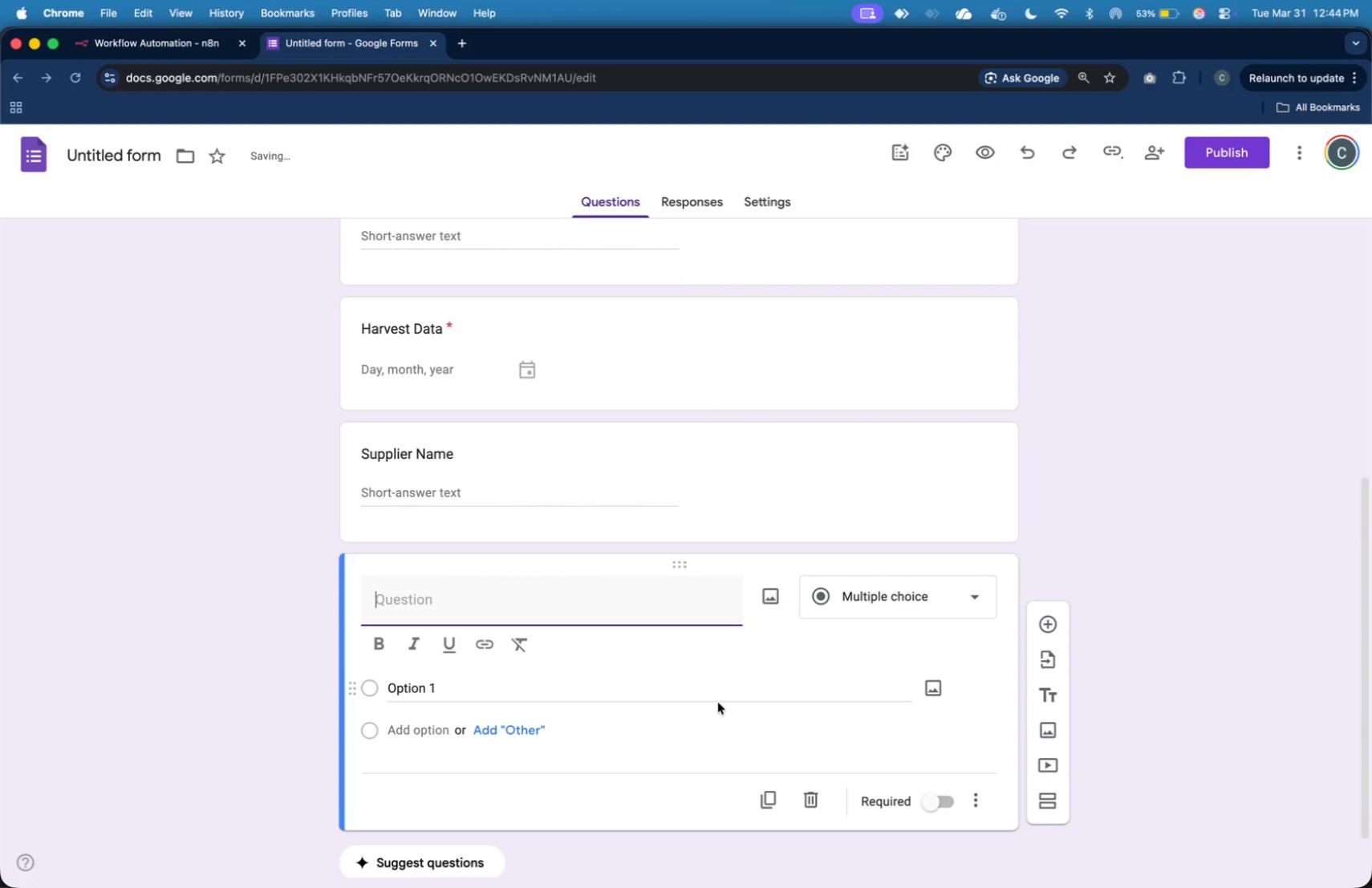 
type(Contact Number)
 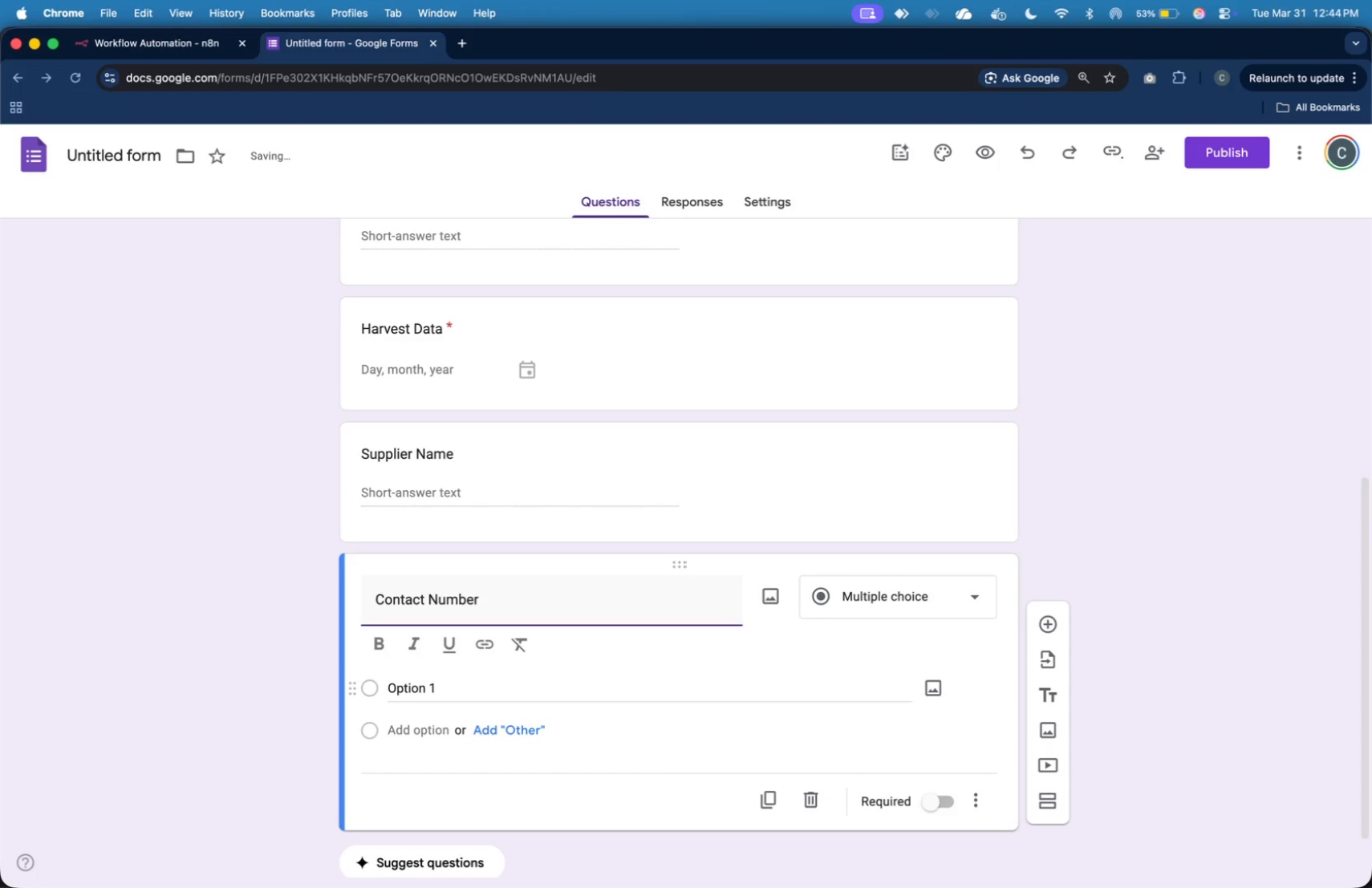 
key(Meta+CommandLeft)
 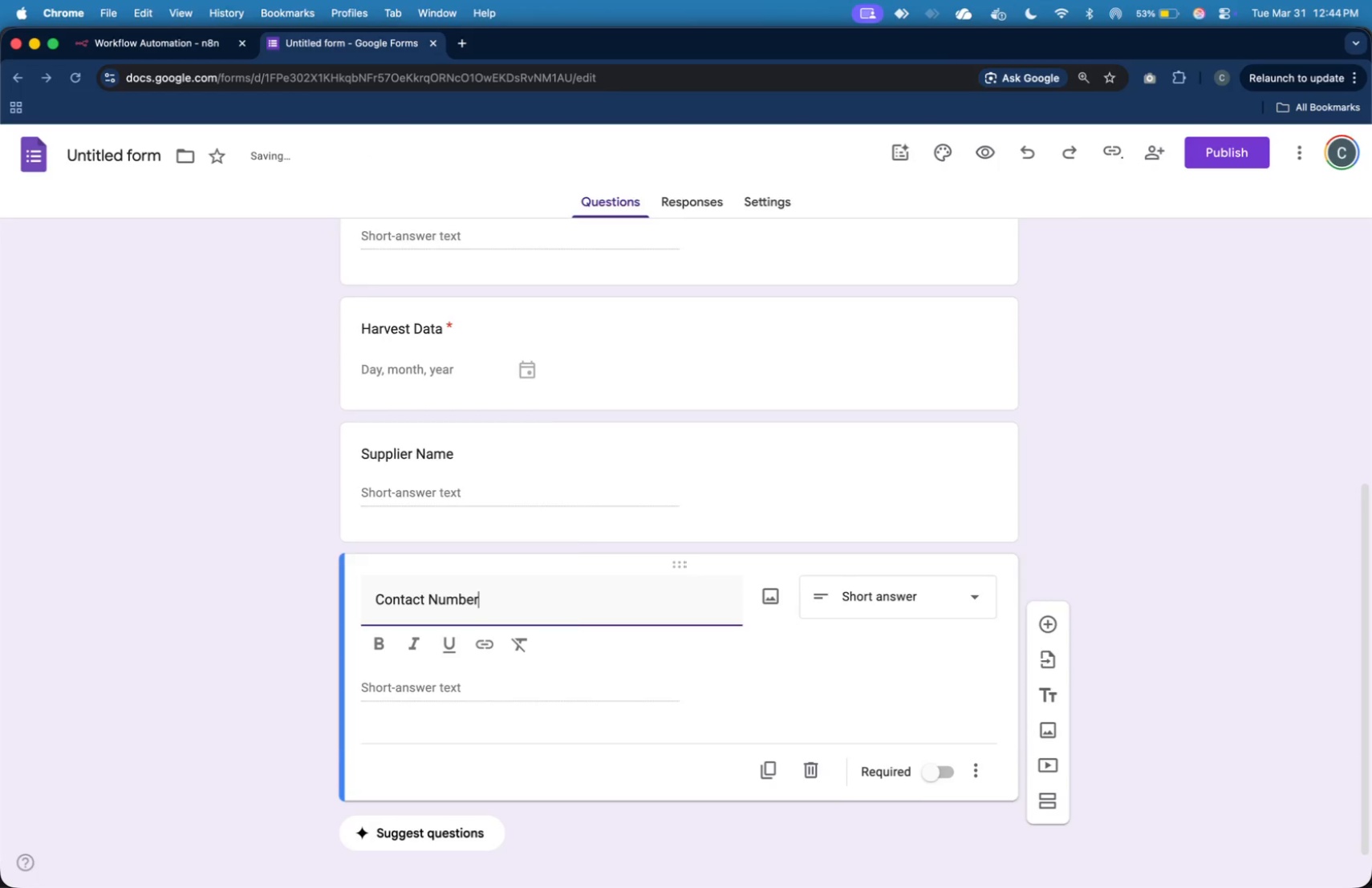 
key(Meta+Tab)